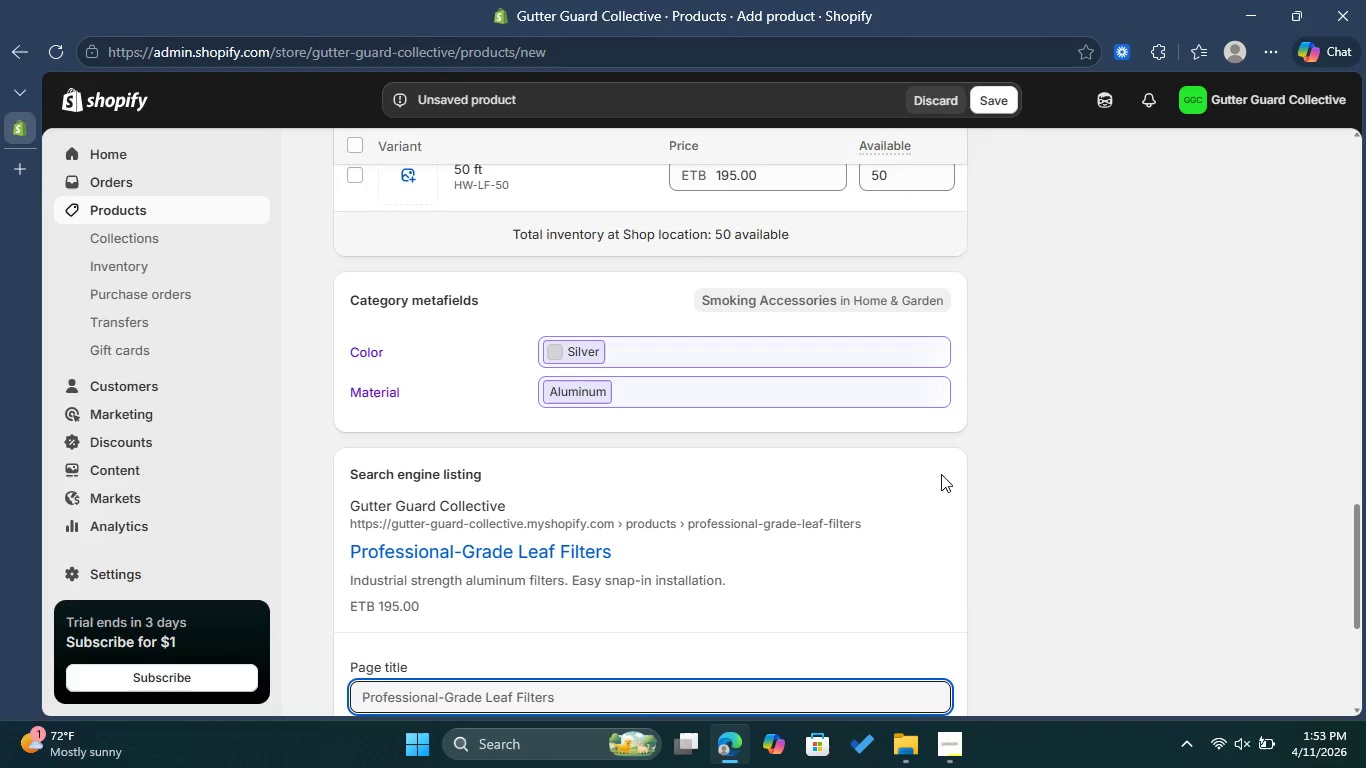 
scroll: coordinate [899, 492], scroll_direction: down, amount: 4.0
 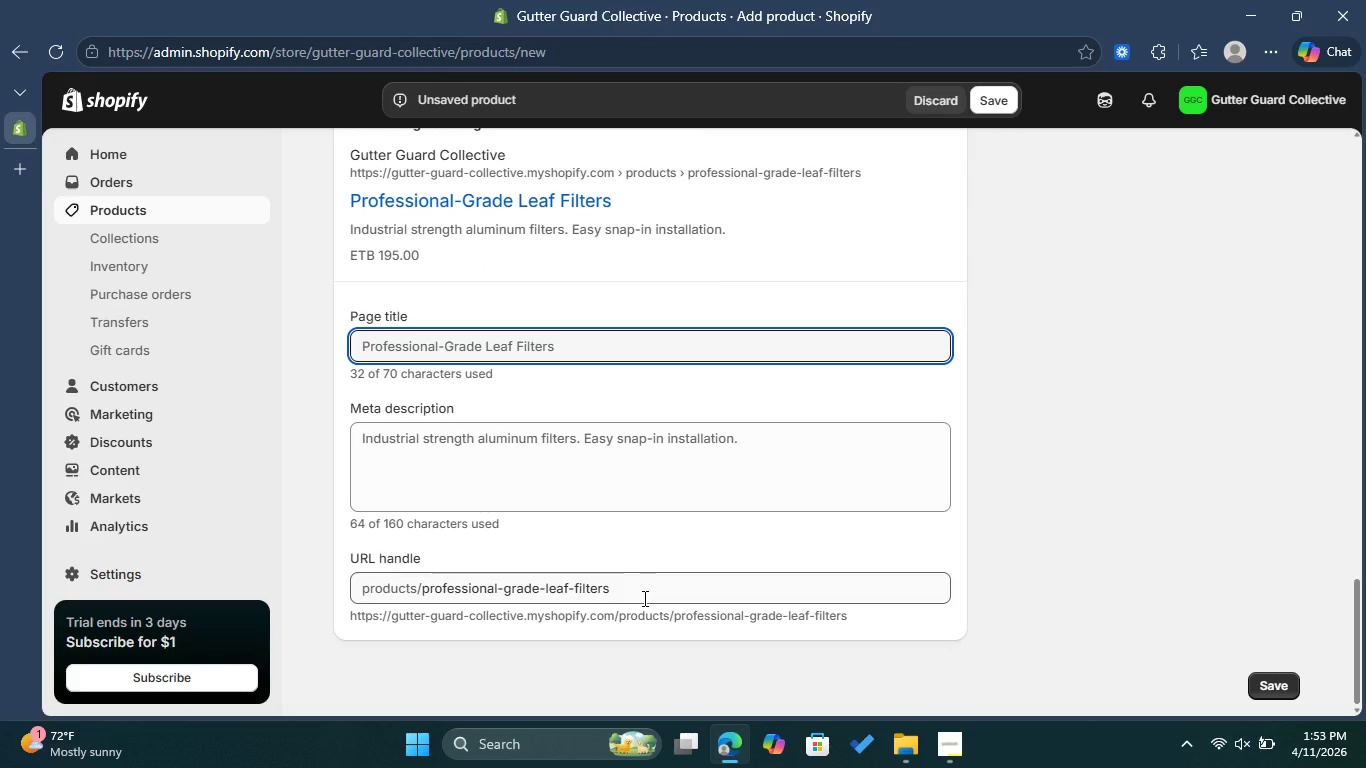 
left_click([643, 598])
 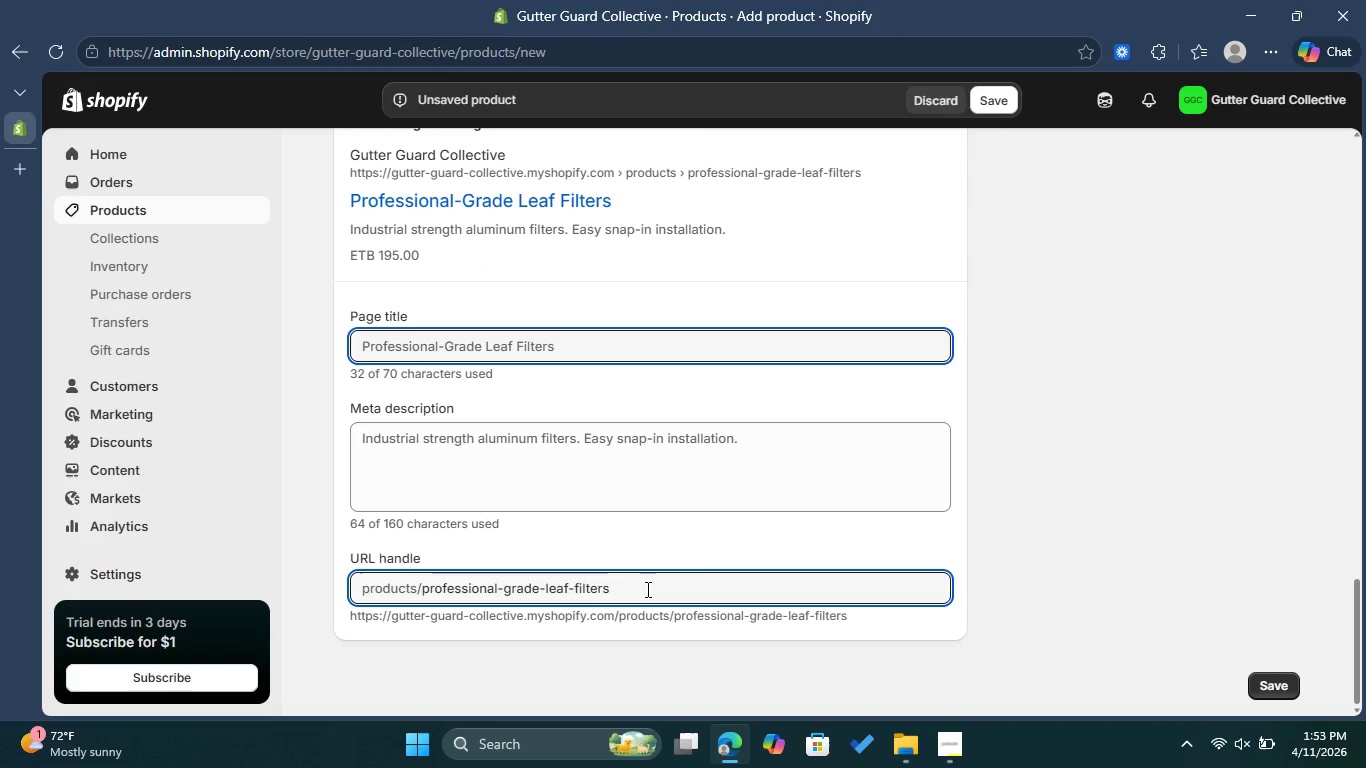 
wait(11.23)
 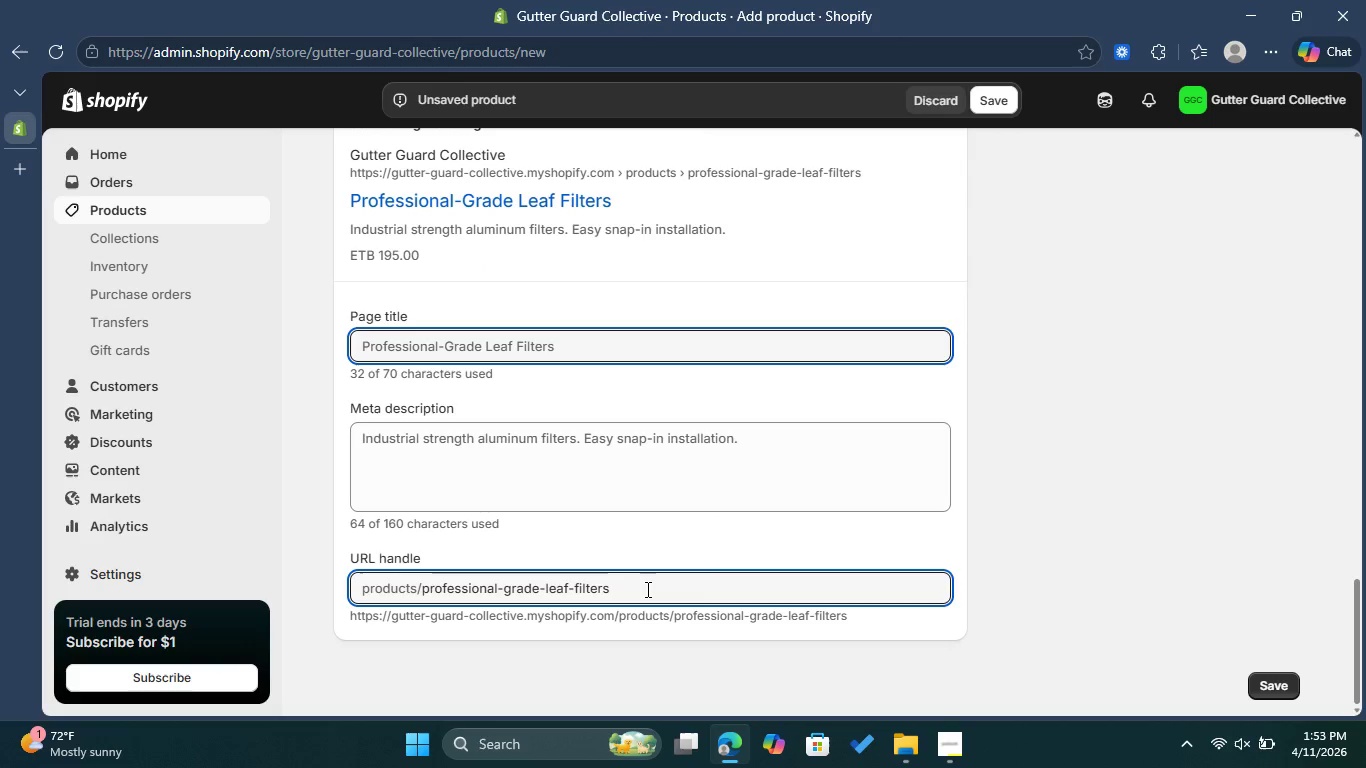 
key(Backspace)
 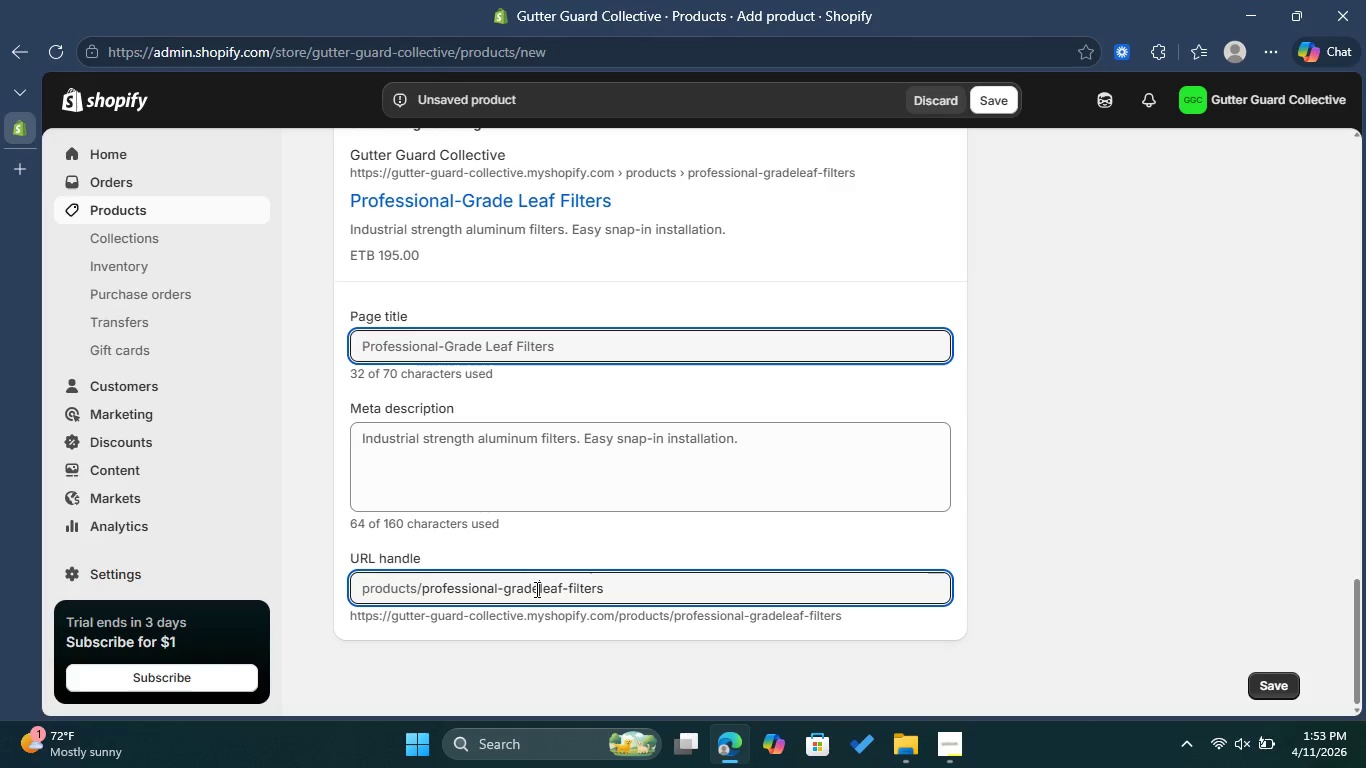 
key(Backspace)
 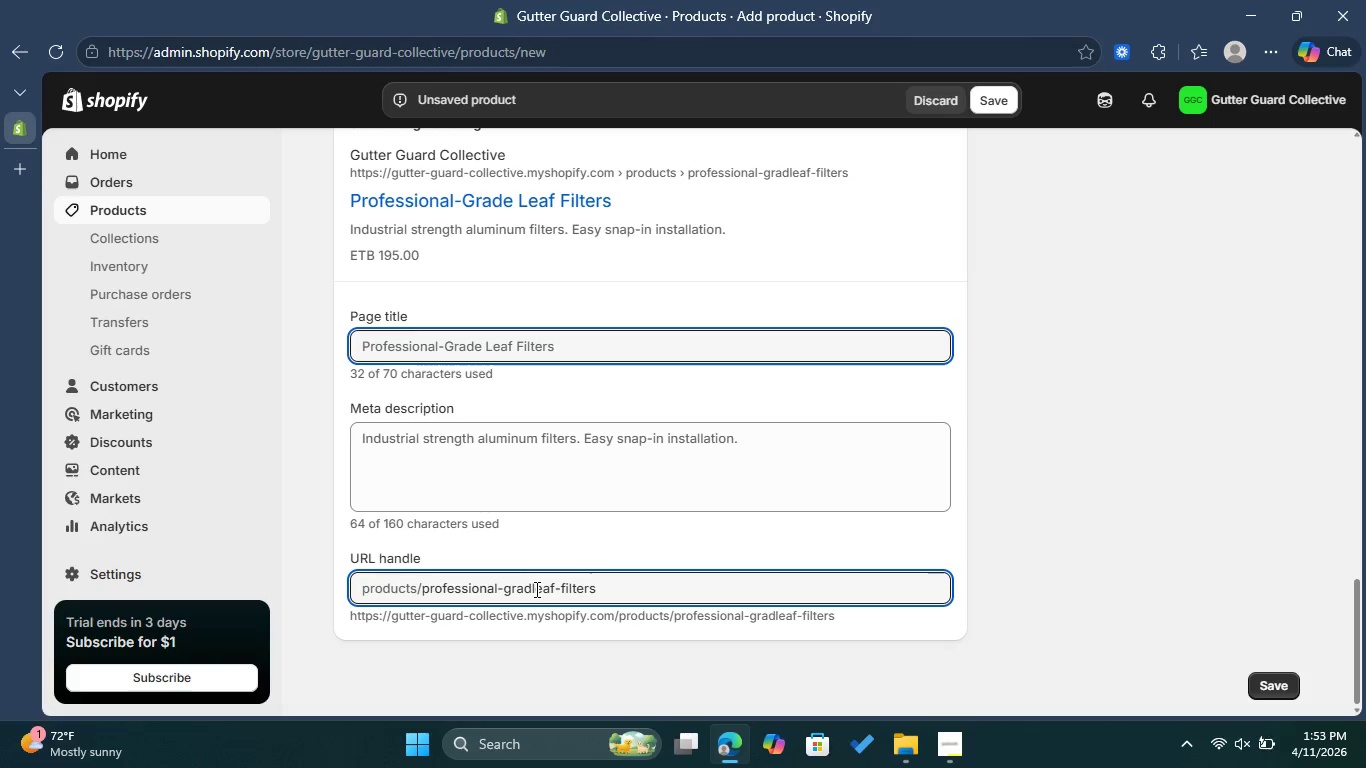 
hold_key(key=Backspace, duration=0.59)
 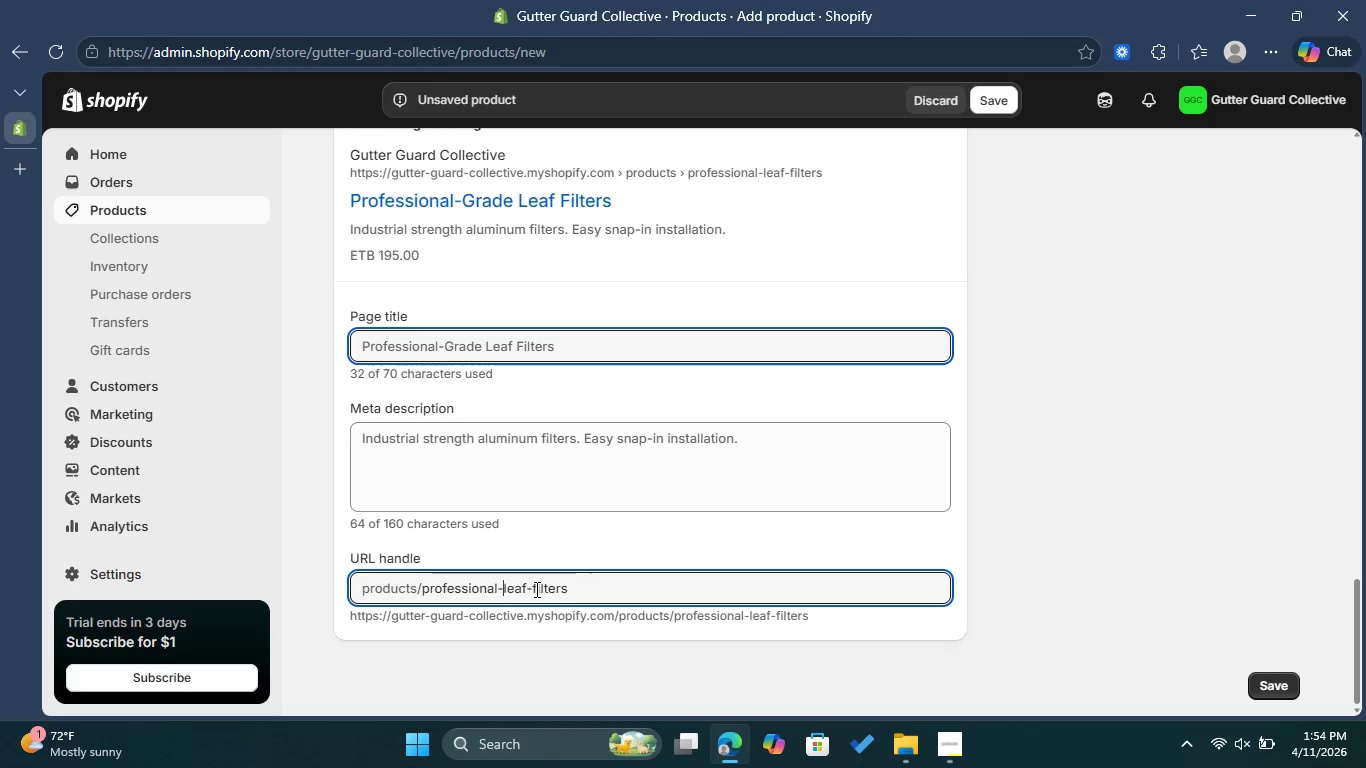 
key(Backspace)
 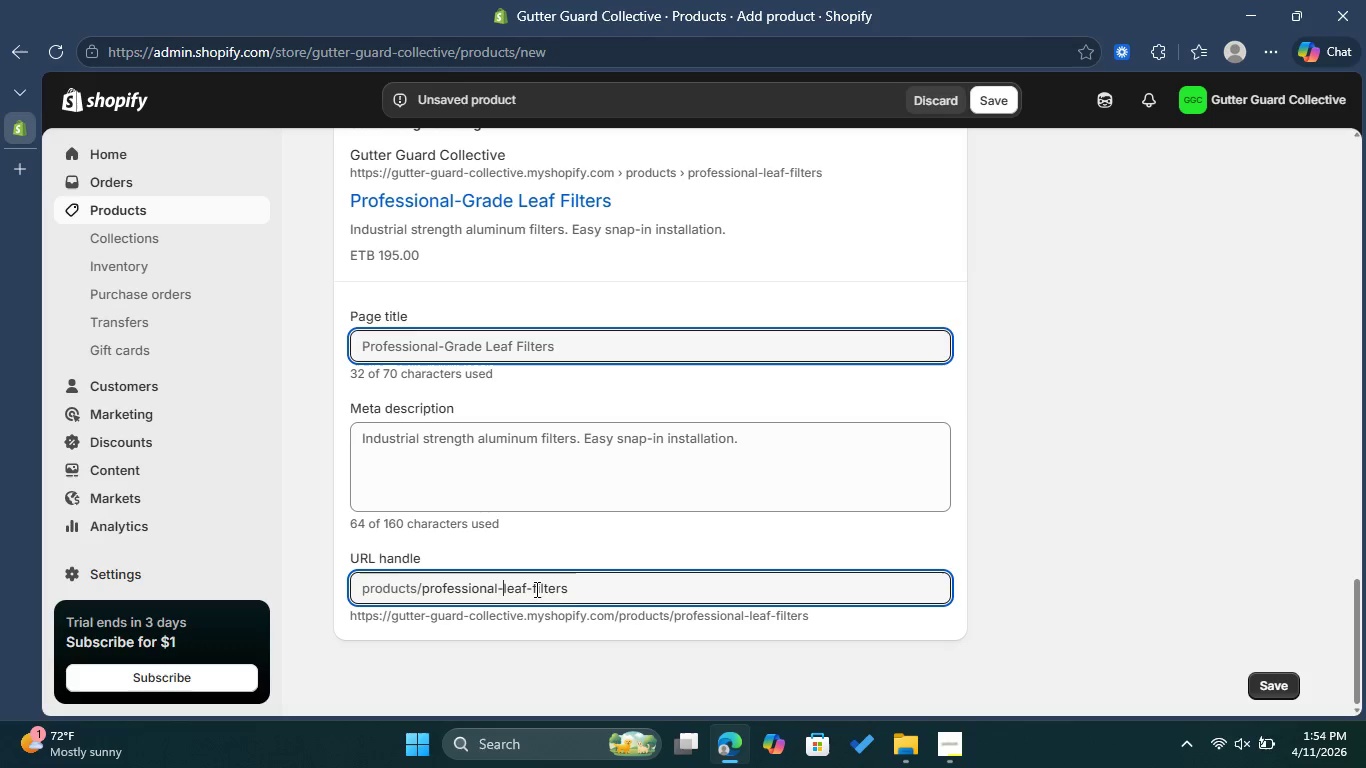 
key(Backspace)
 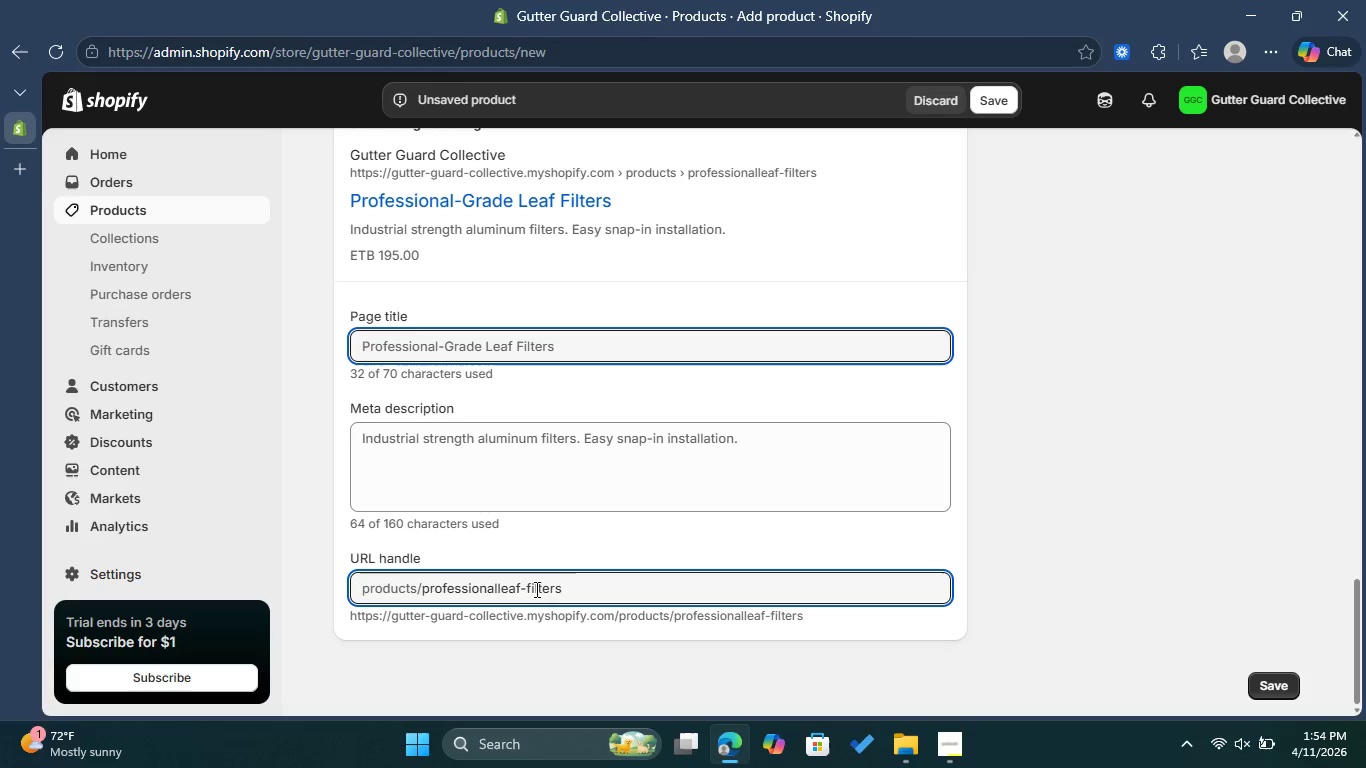 
key(Backspace)
 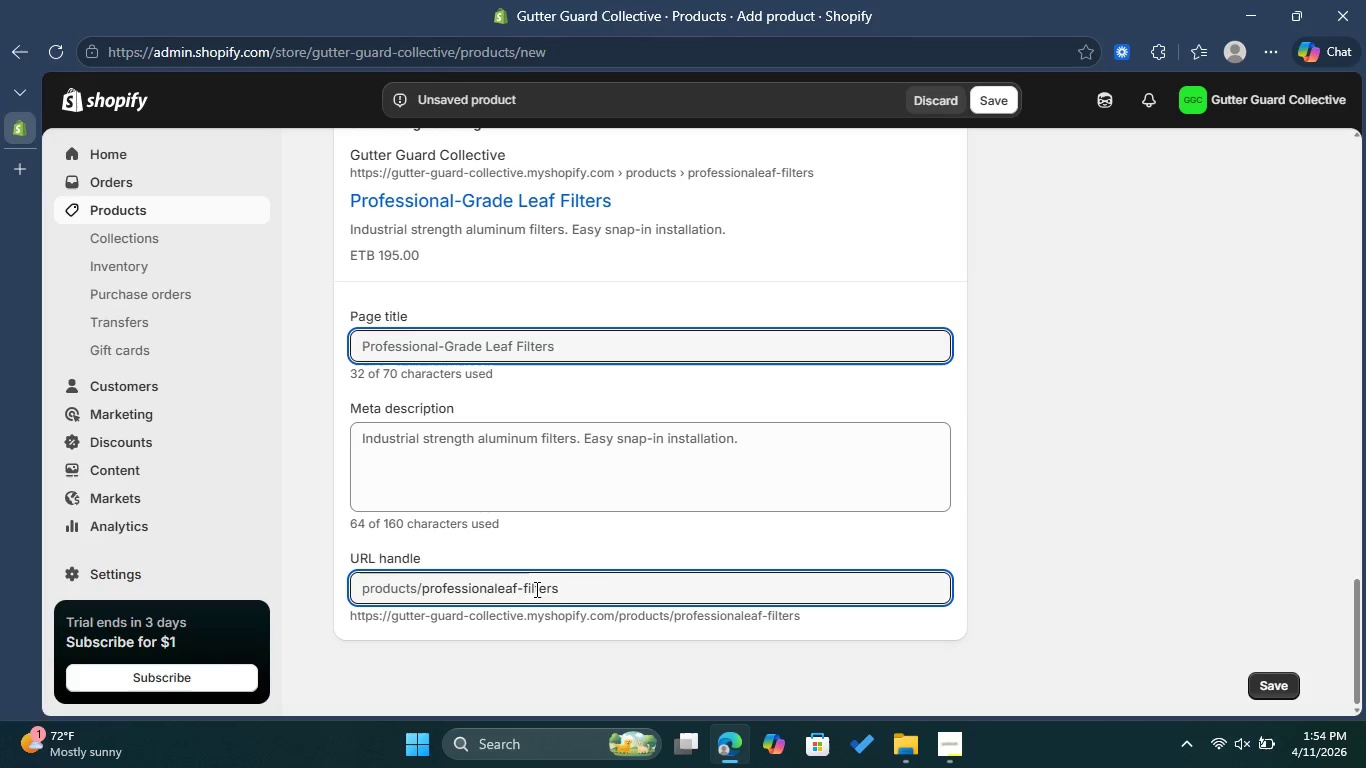 
key(Backspace)
 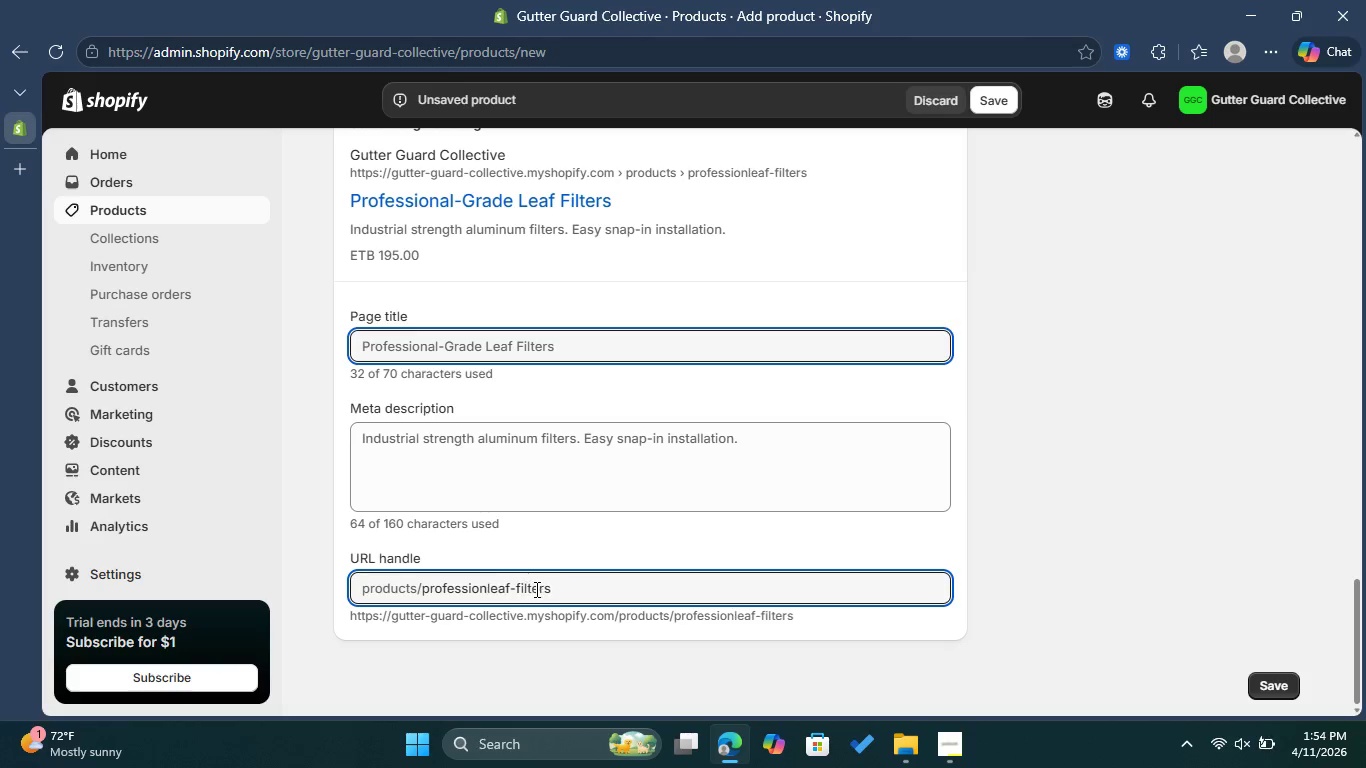 
key(Backspace)
 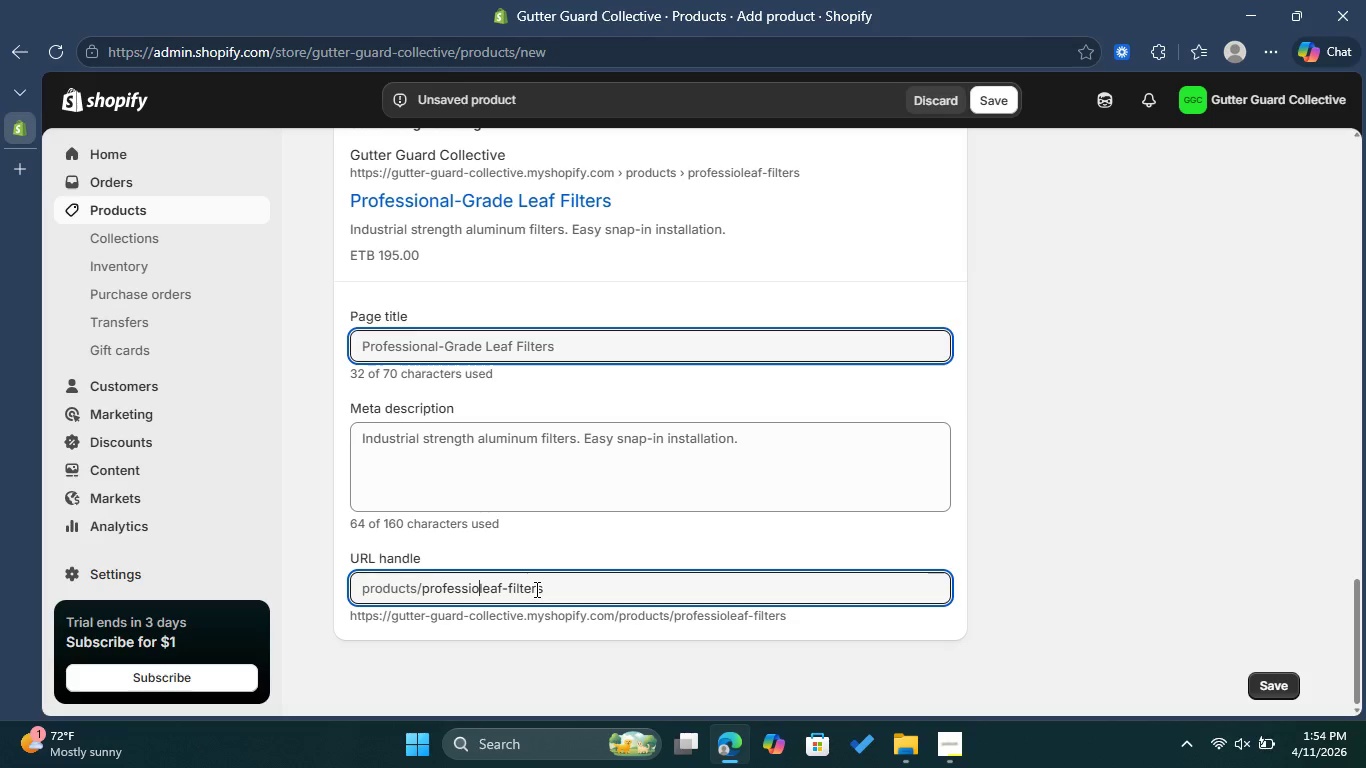 
key(Backspace)
 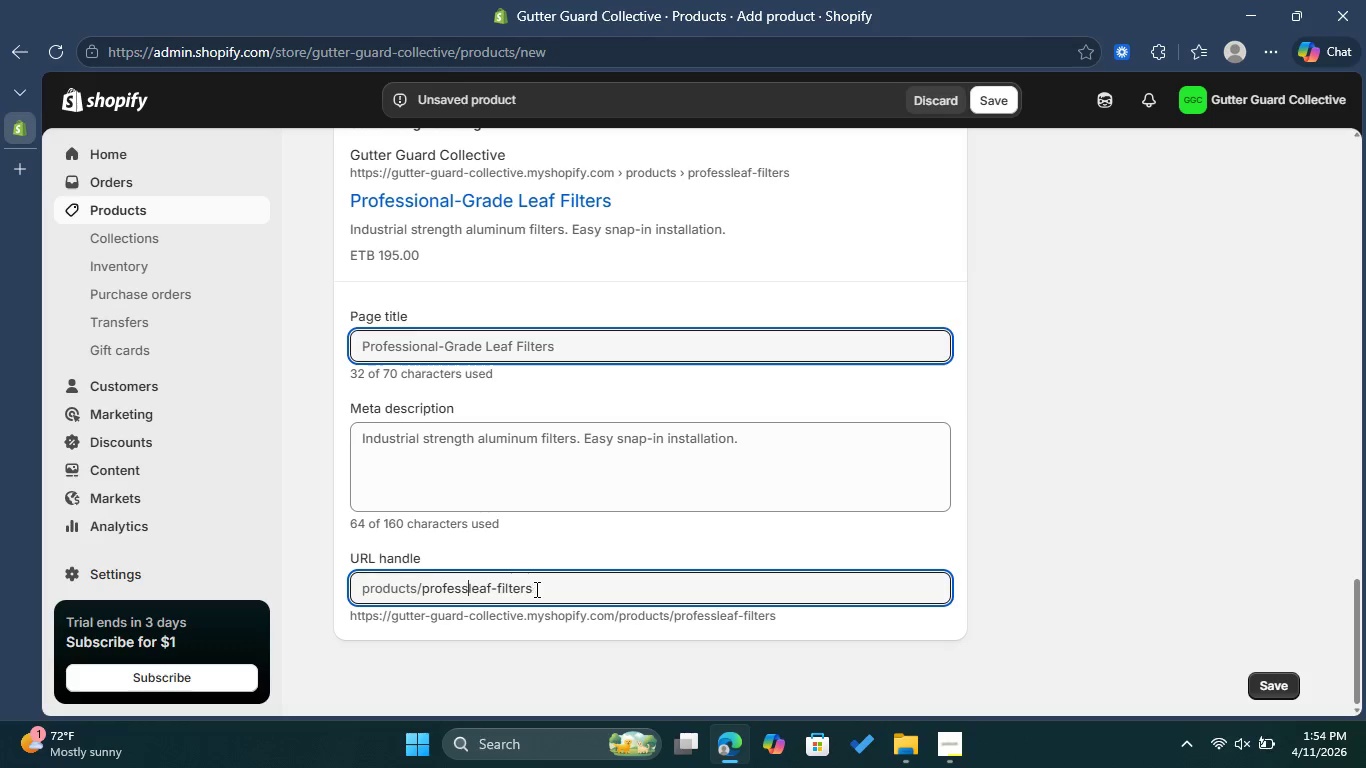 
key(Backspace)
 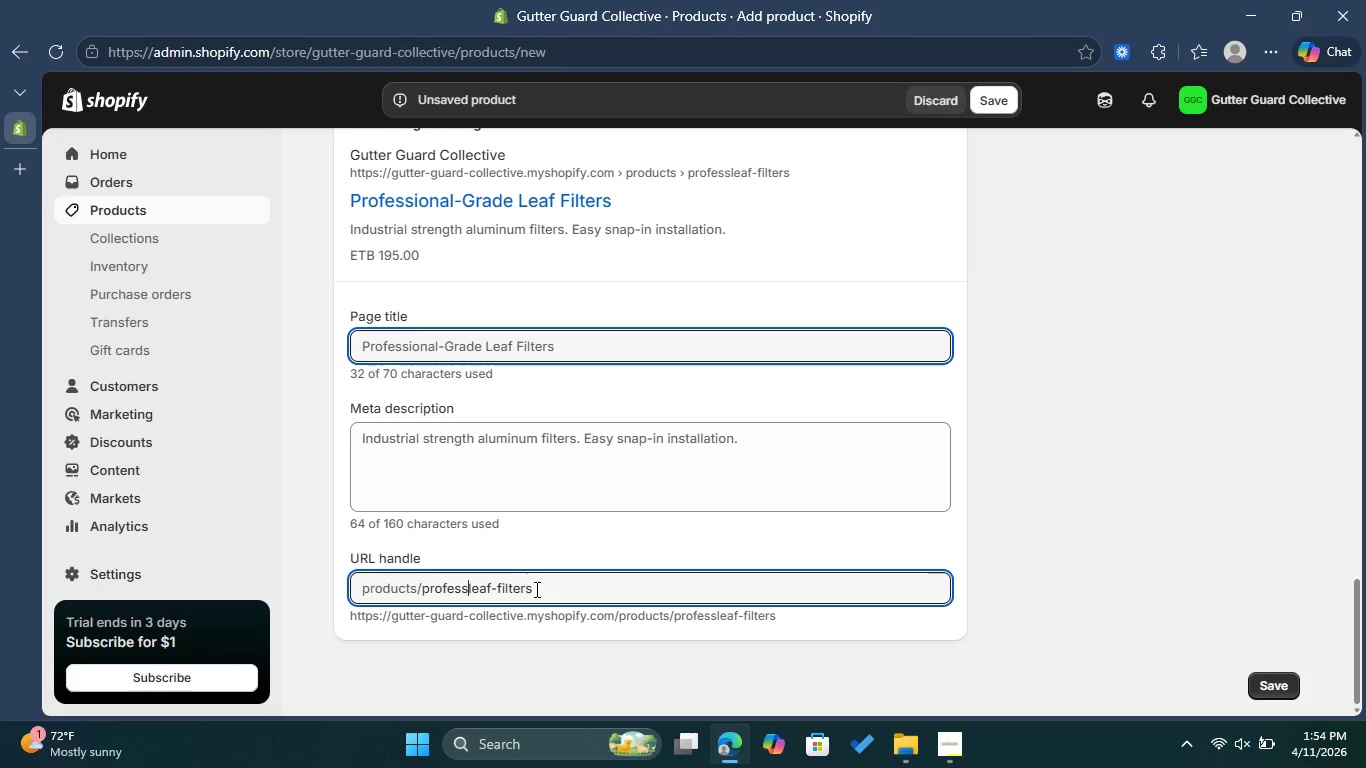 
key(Backspace)
 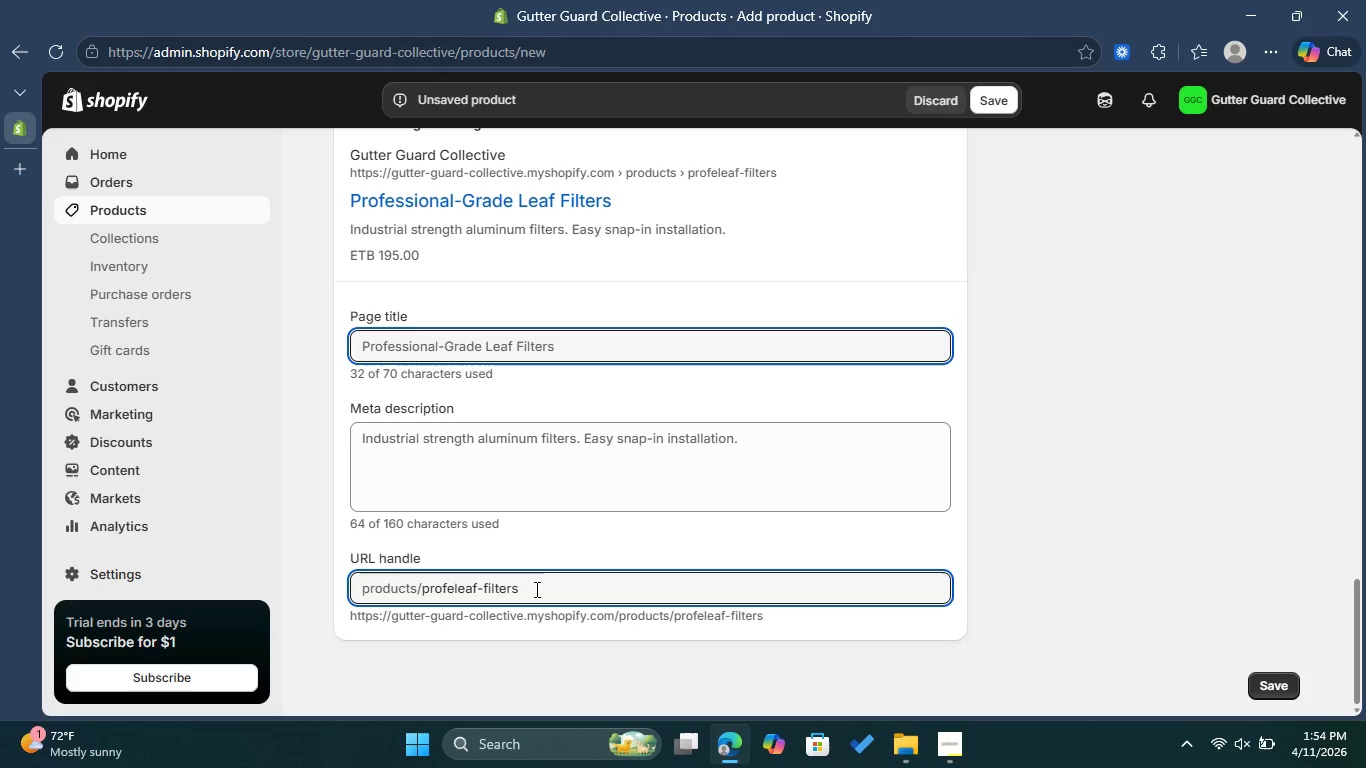 
key(Backspace)
 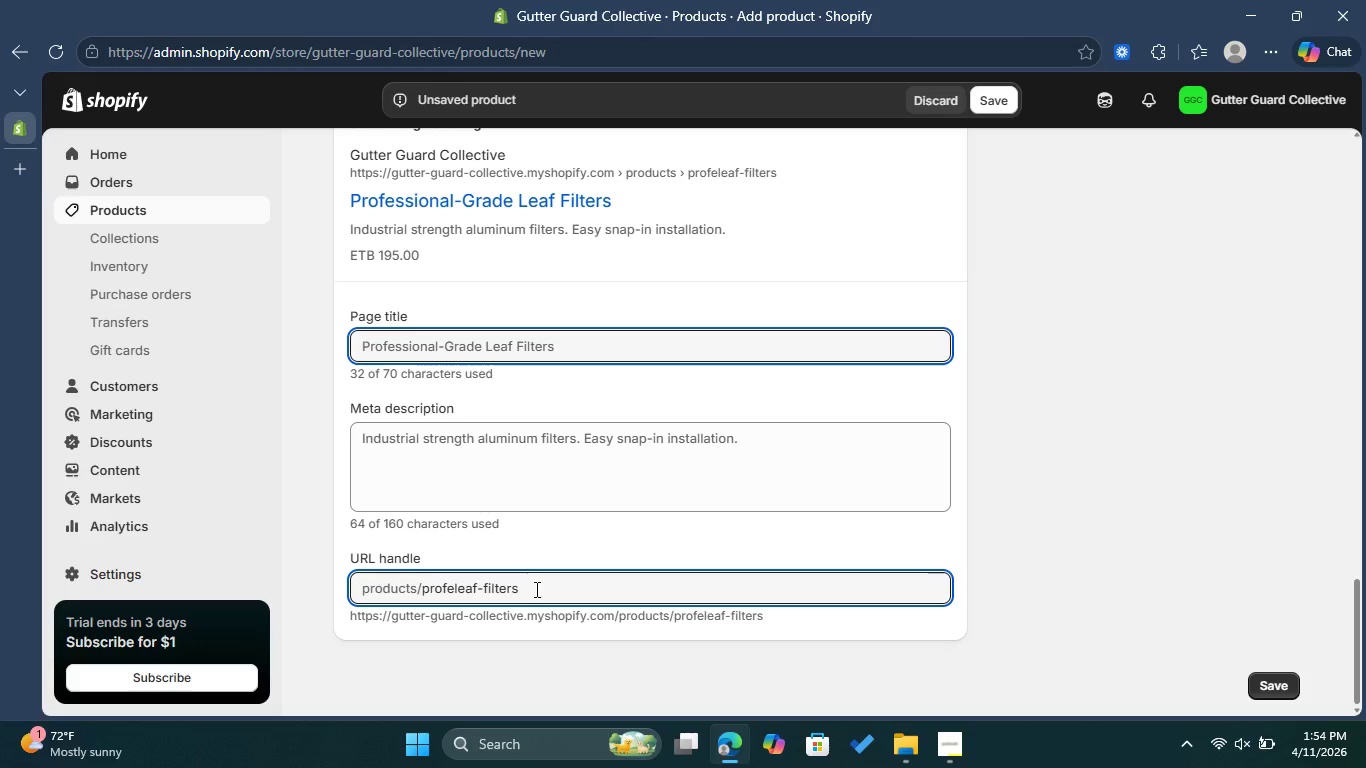 
key(Backspace)
 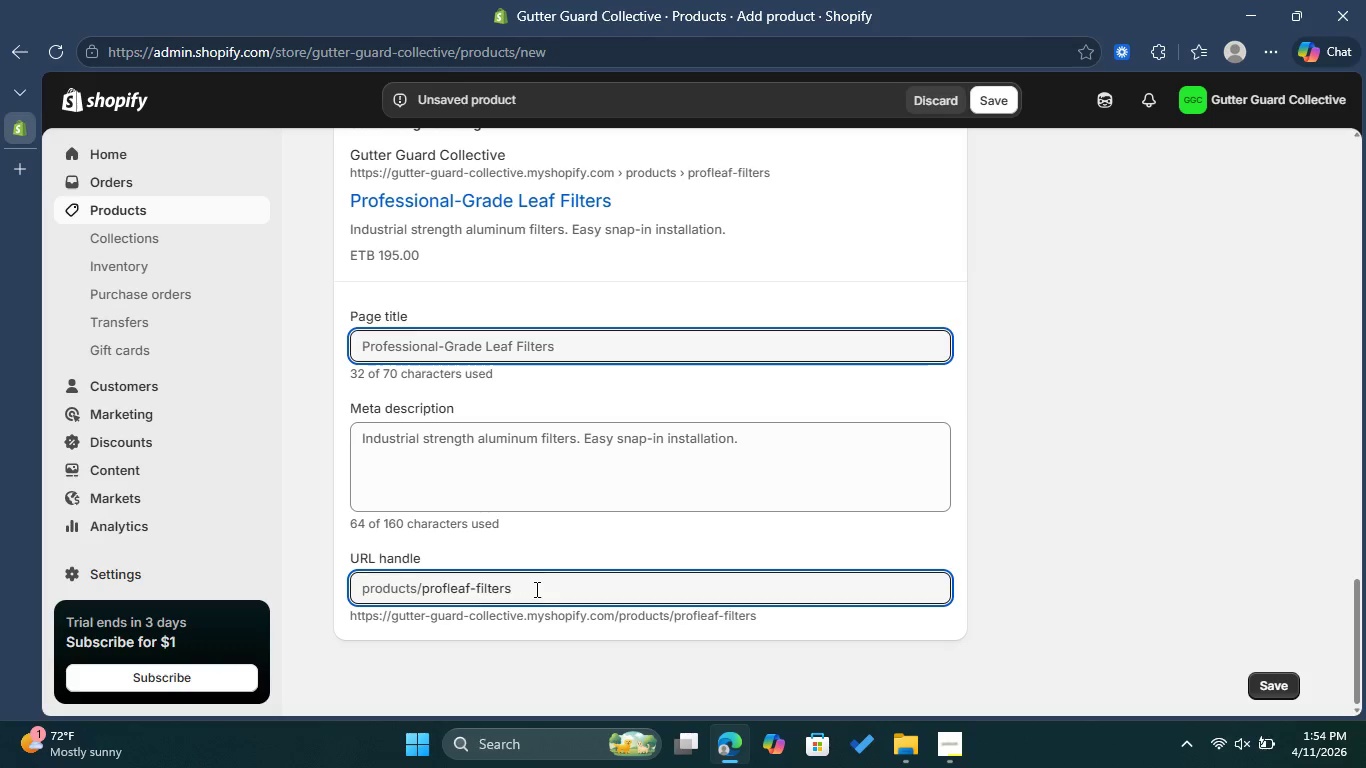 
key(Backspace)
 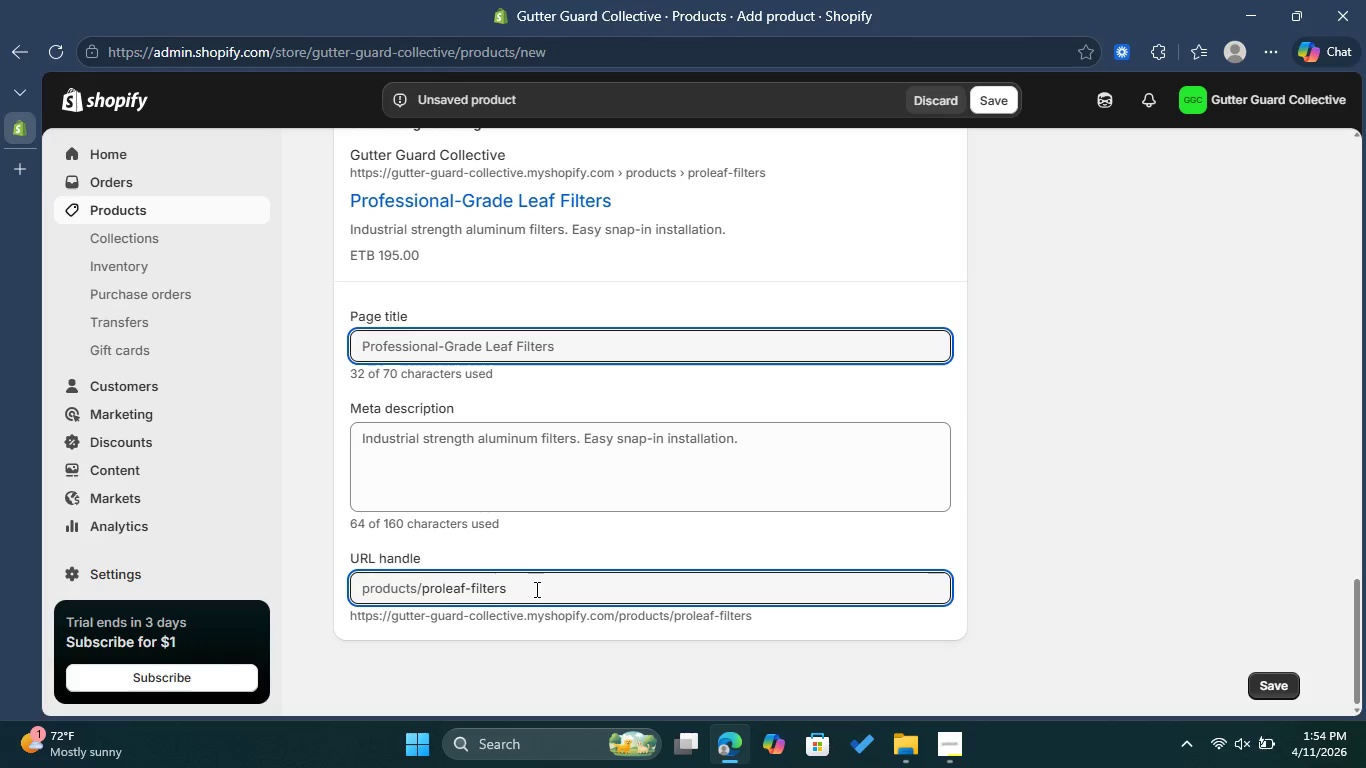 
key(Backspace)
 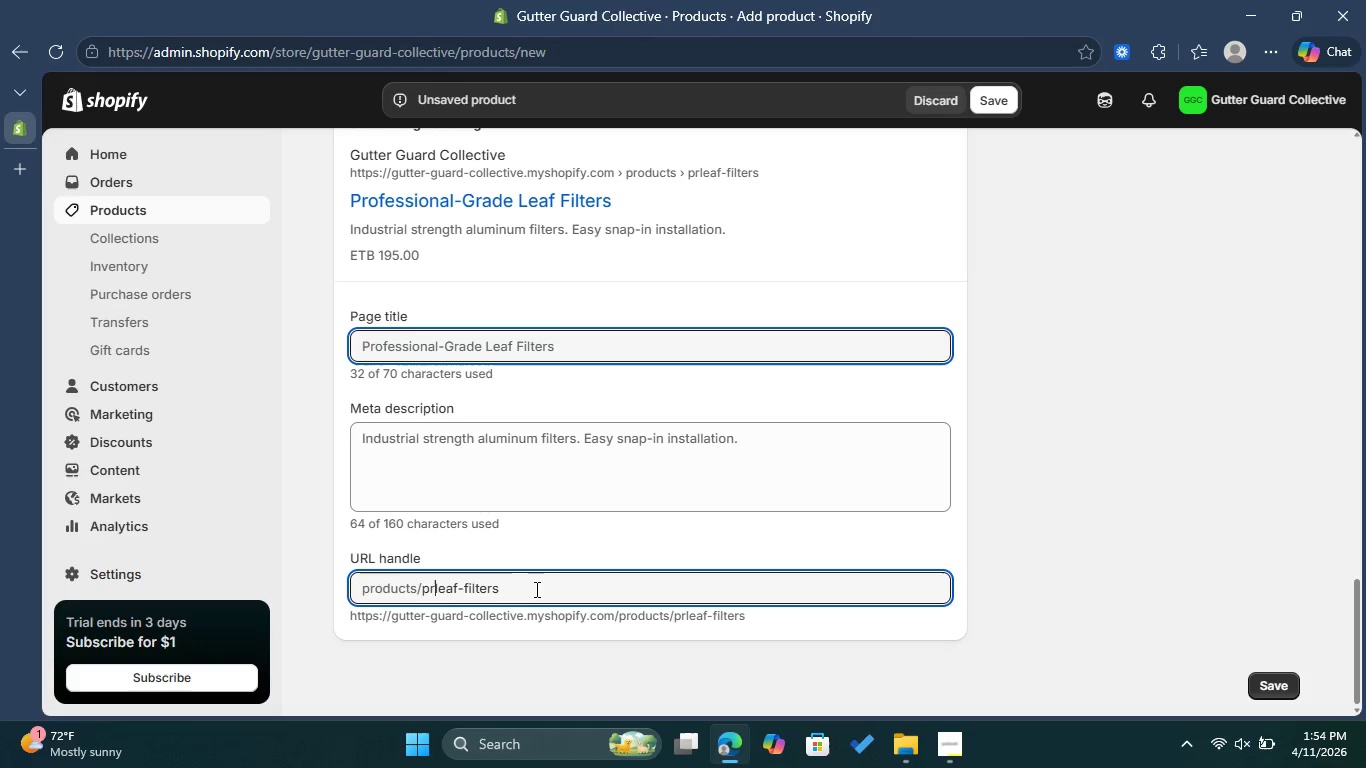 
key(Backspace)
 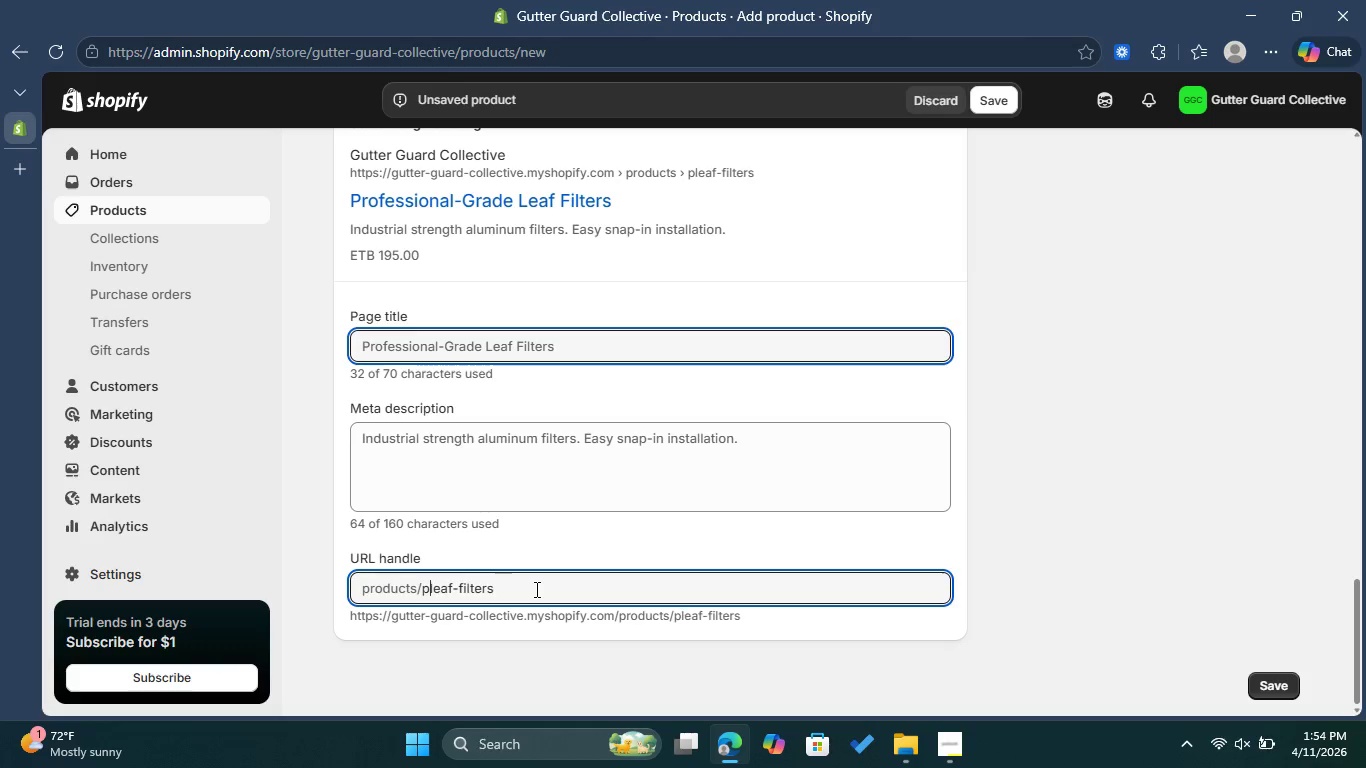 
key(Backspace)
 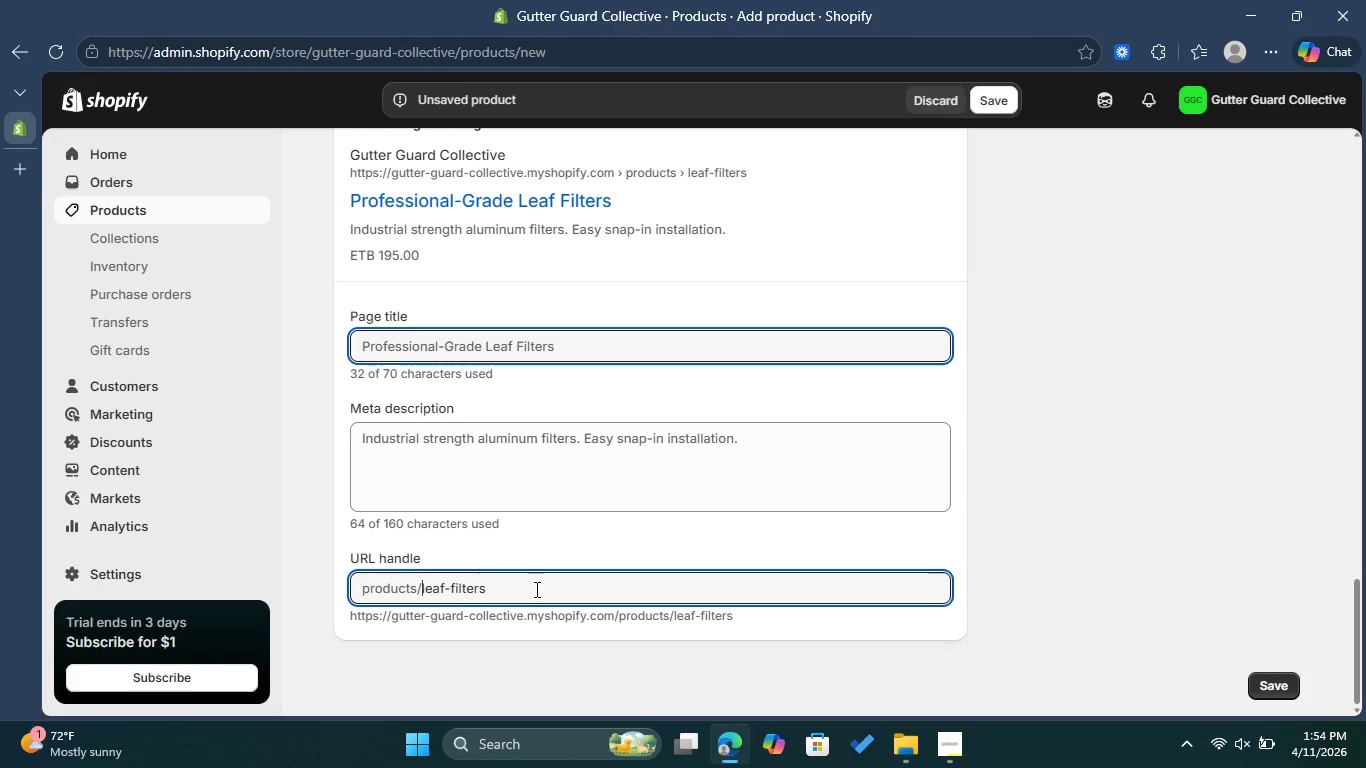 
key(ArrowRight)
 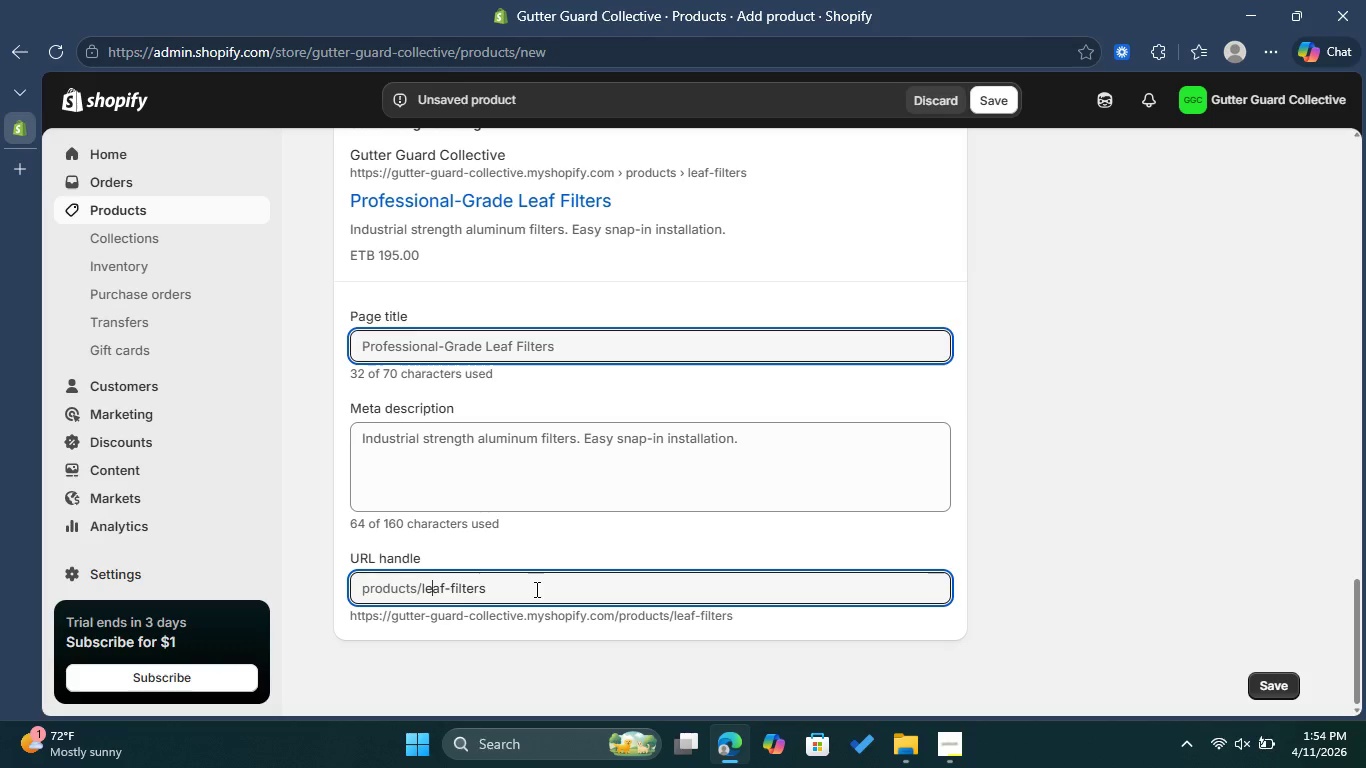 
key(ArrowRight)
 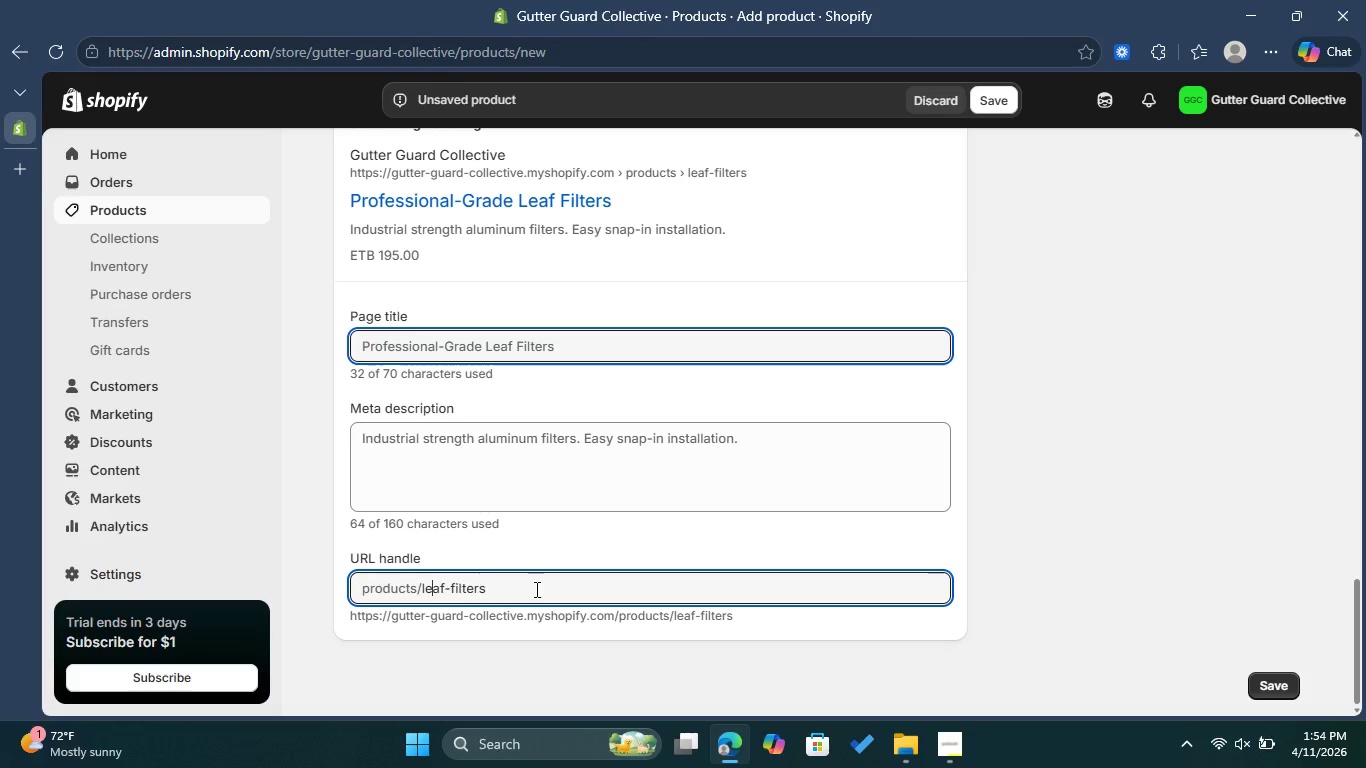 
key(ArrowRight)
 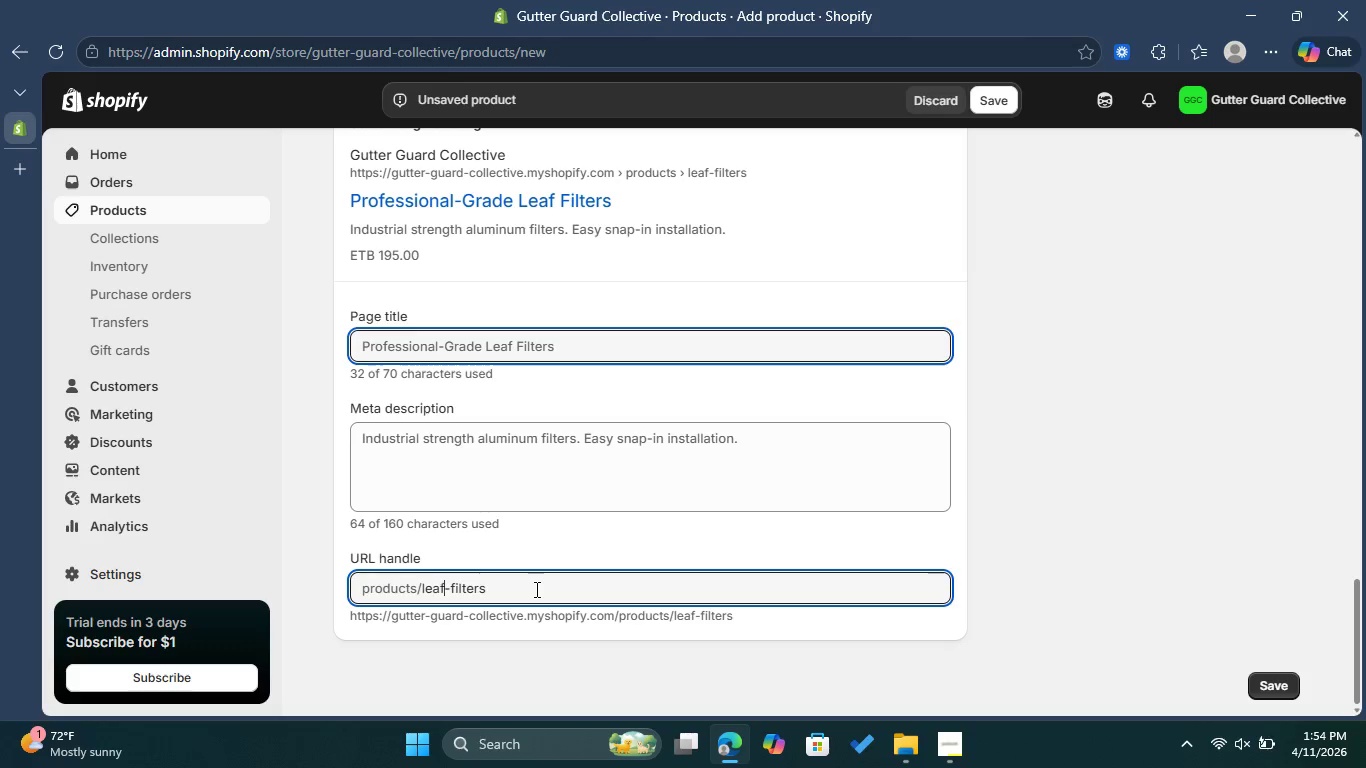 
hold_key(key=ArrowRight, duration=0.45)
 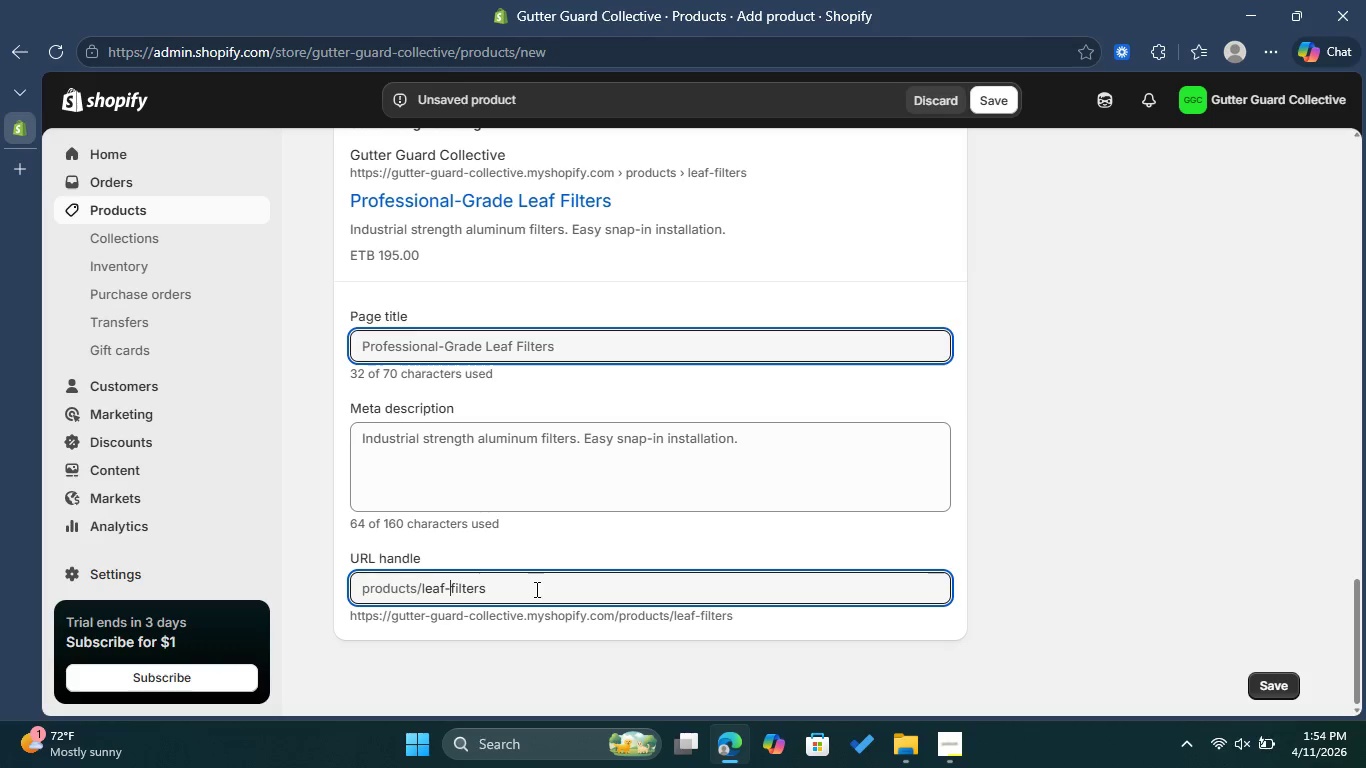 
key(ArrowRight)
 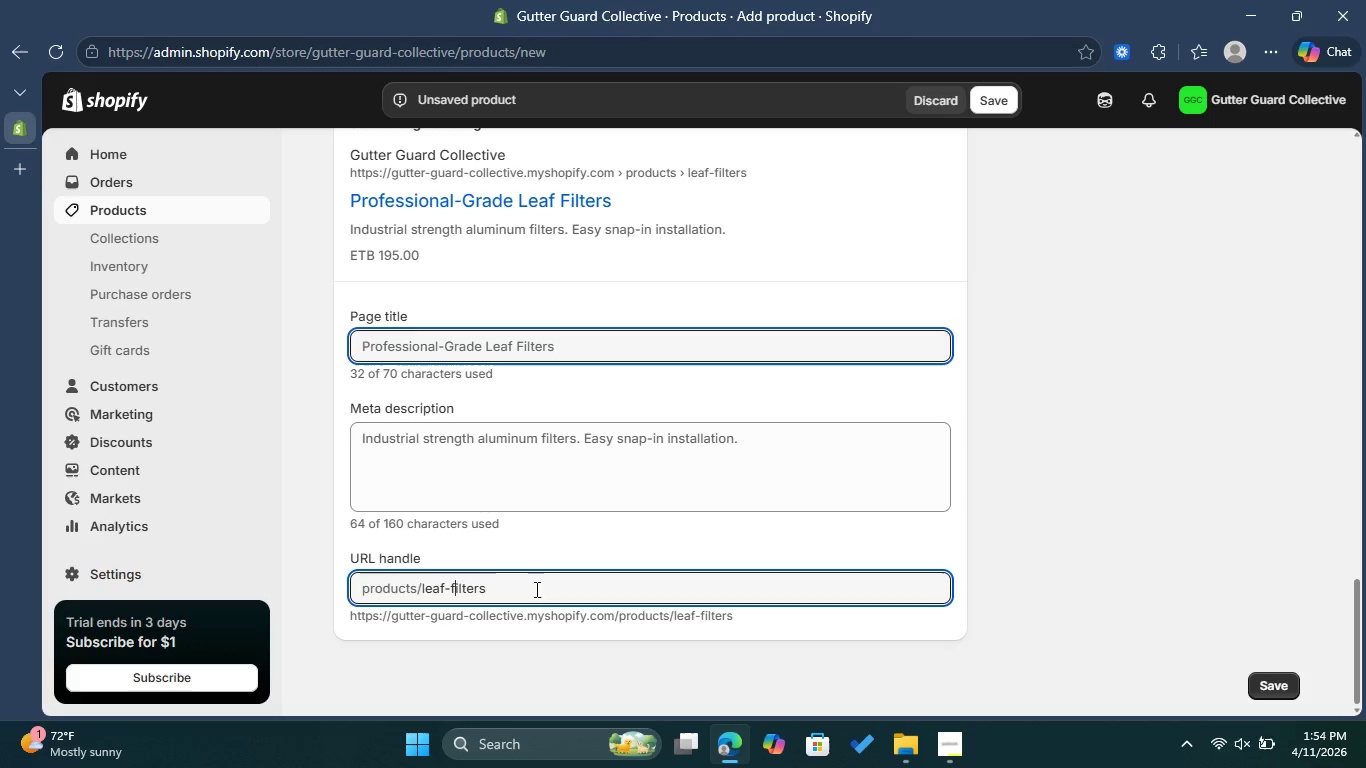 
key(ArrowRight)
 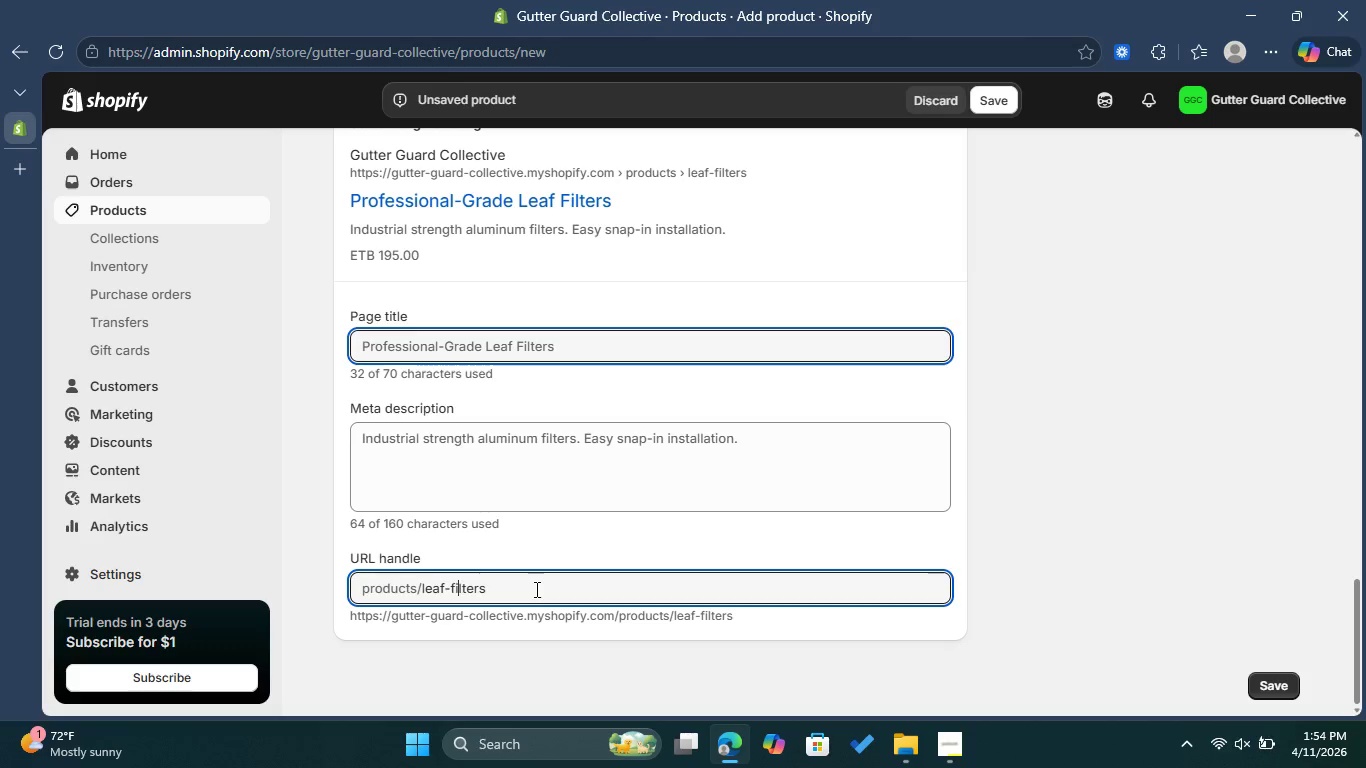 
key(ArrowRight)
 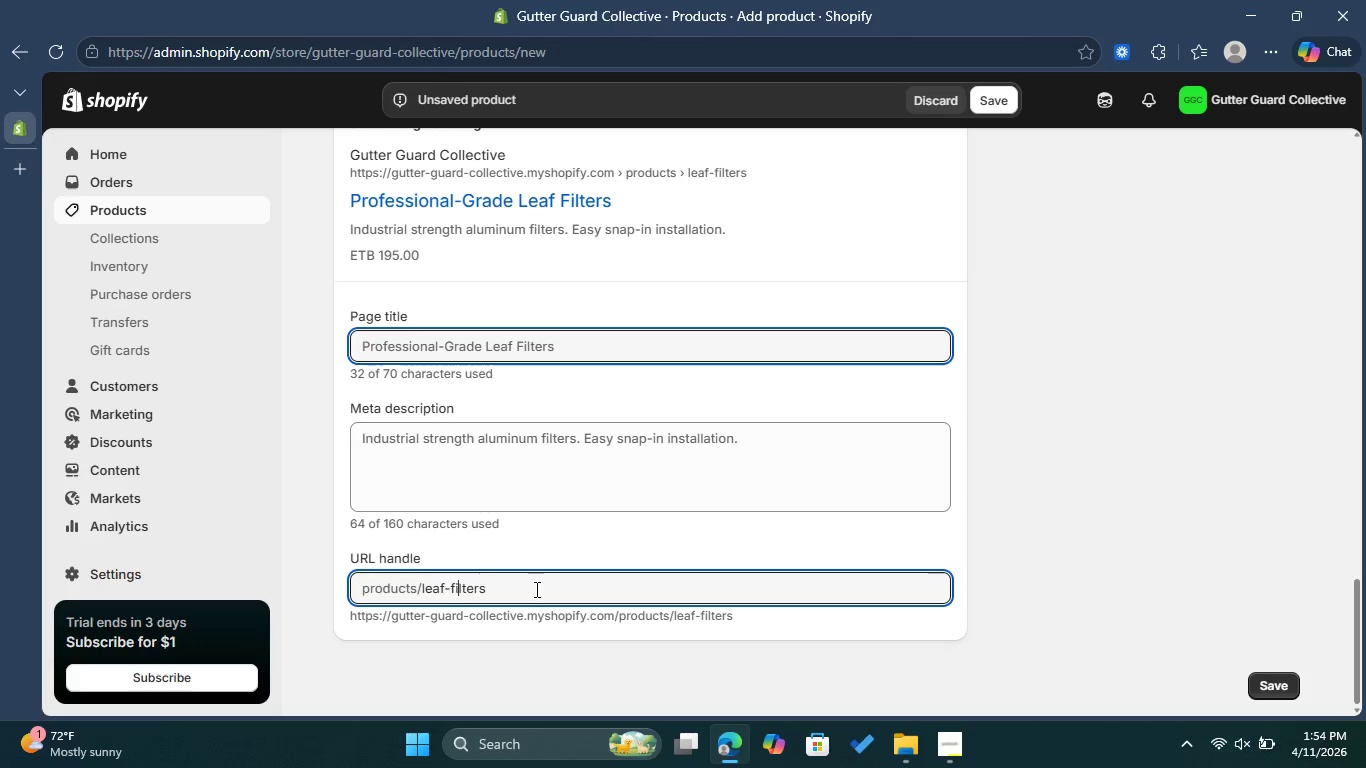 
key(ArrowRight)
 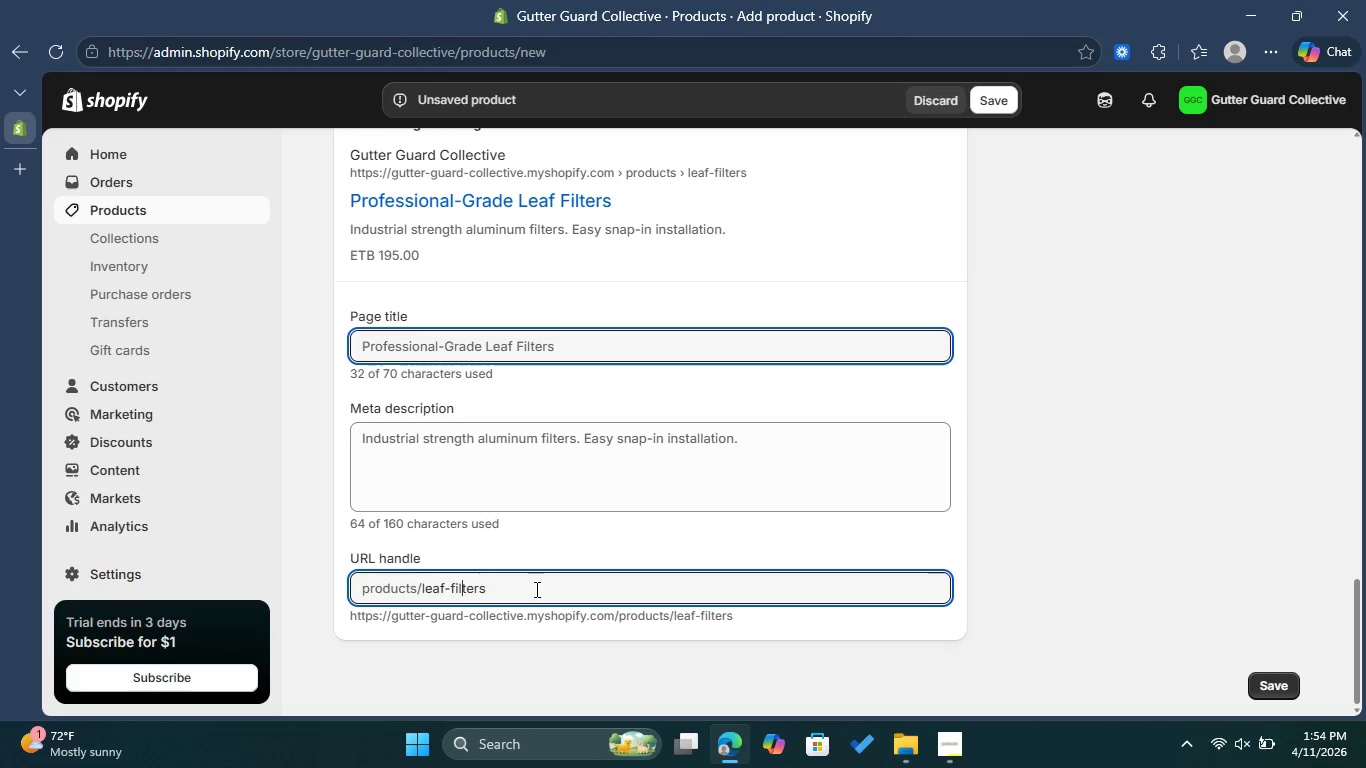 
key(ArrowRight)
 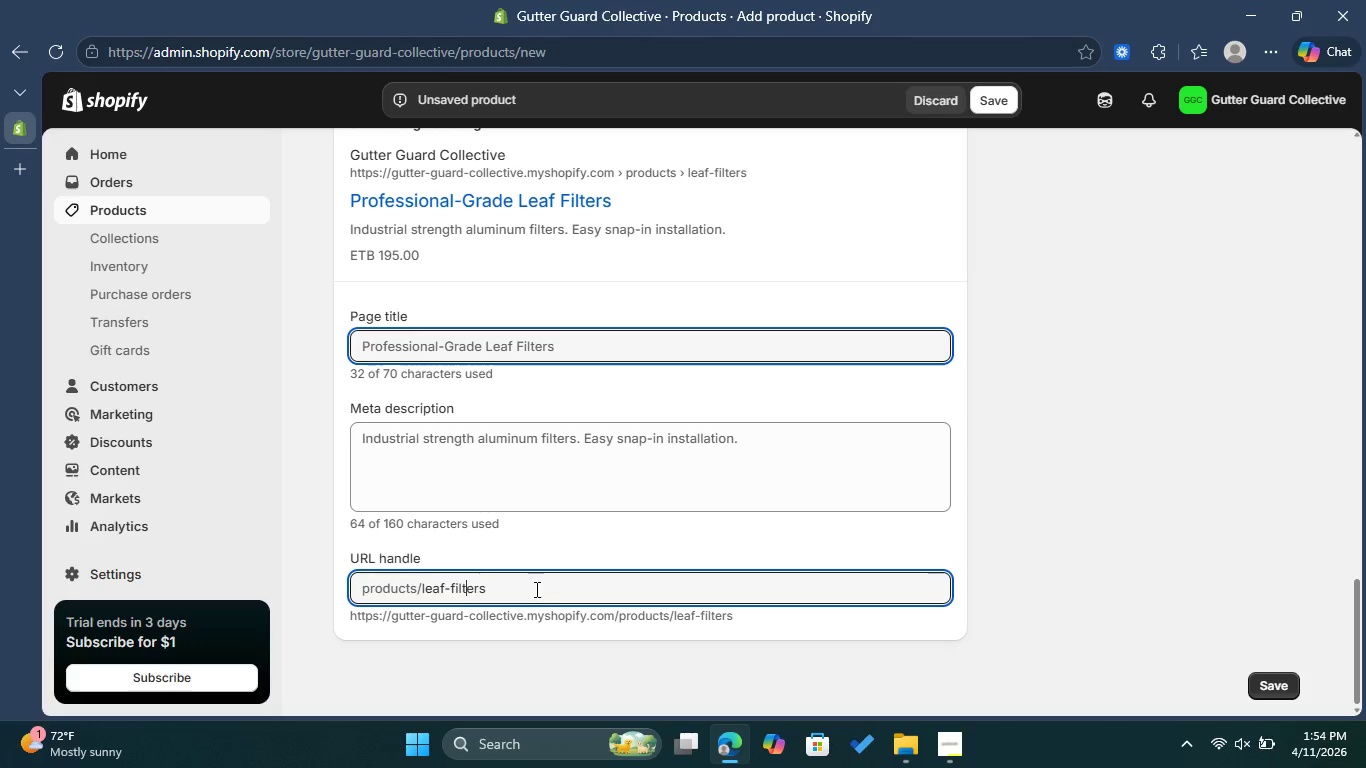 
key(ArrowRight)
 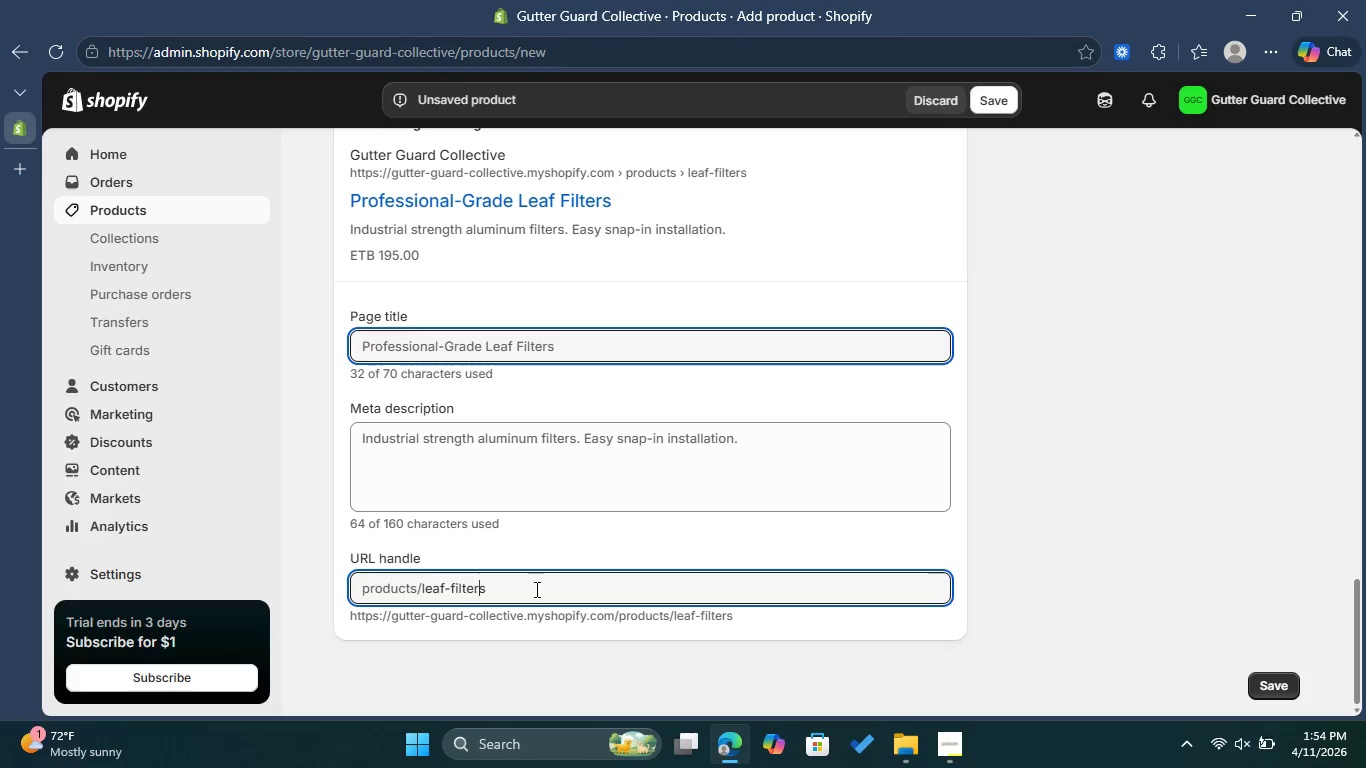 
key(ArrowRight)
 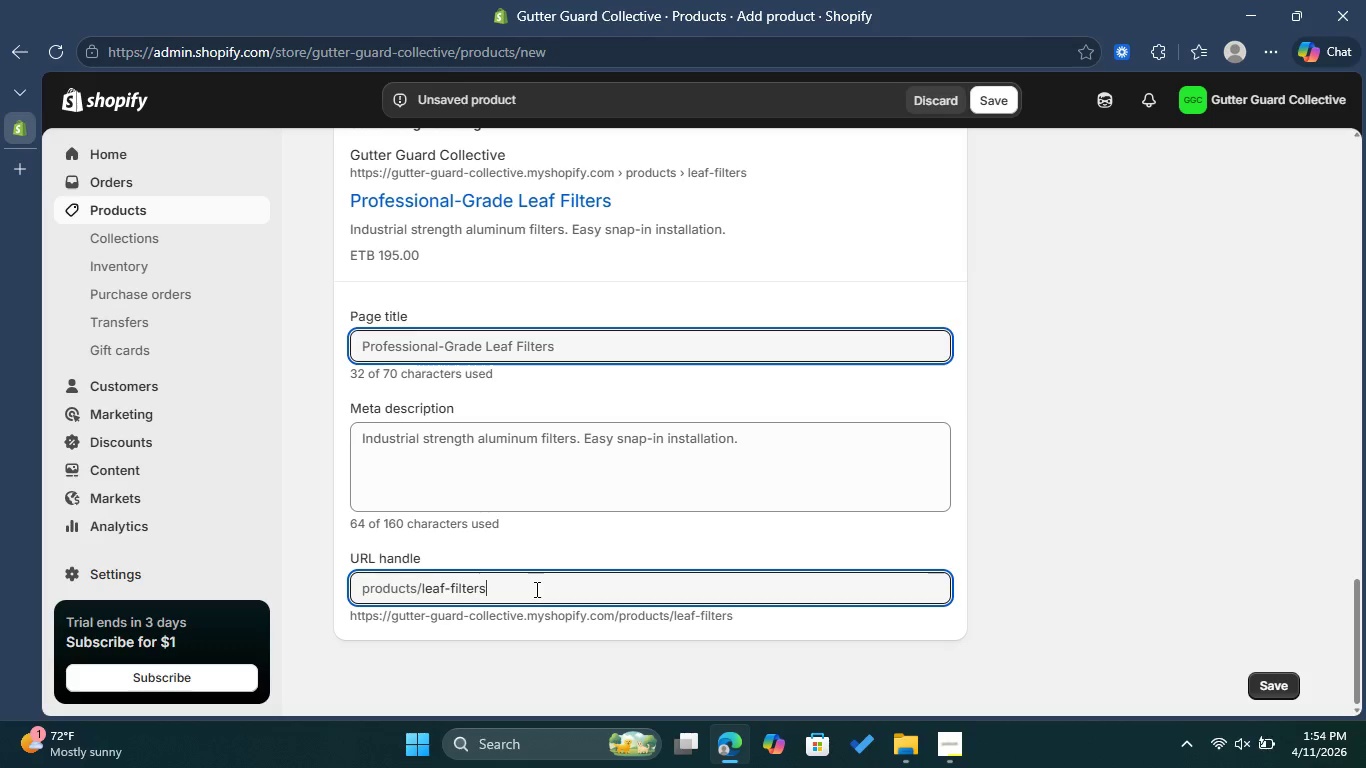 
key(ArrowRight)
 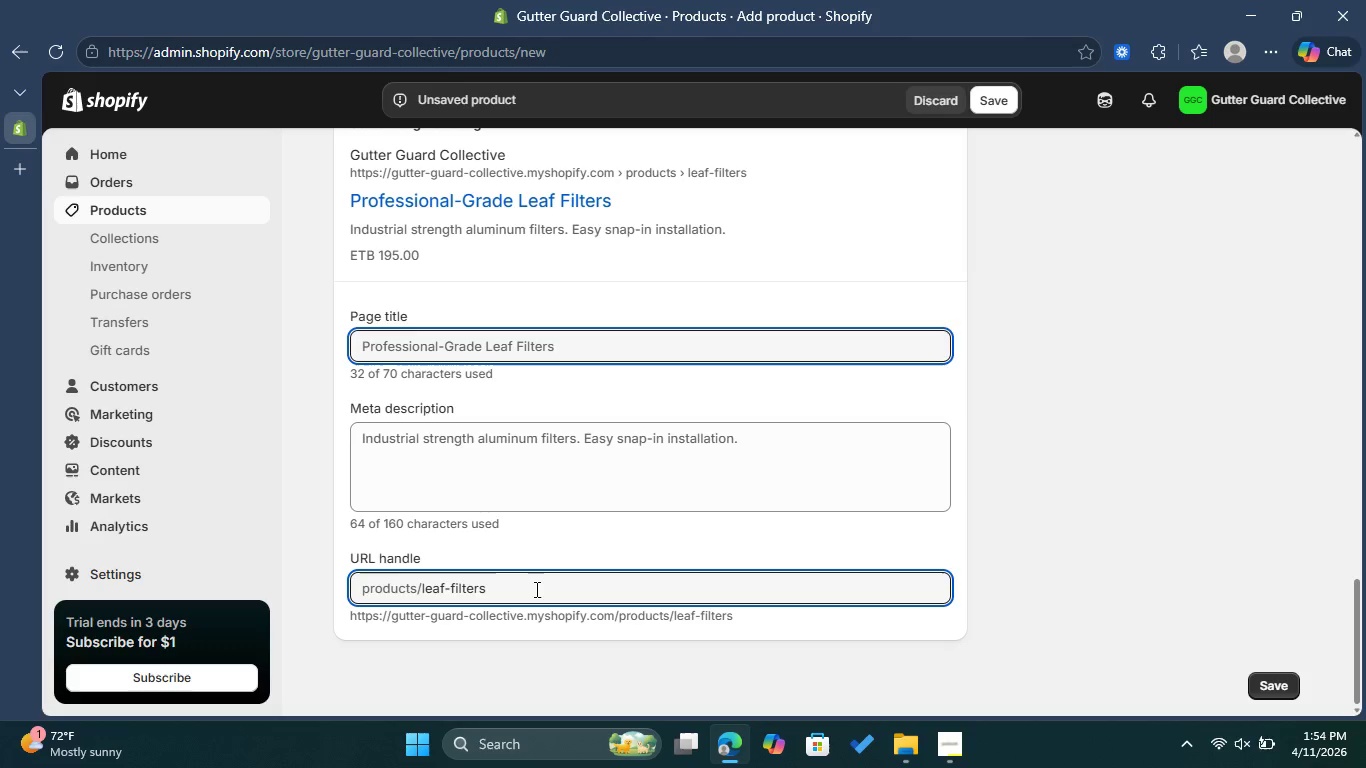 
type(-pro)
 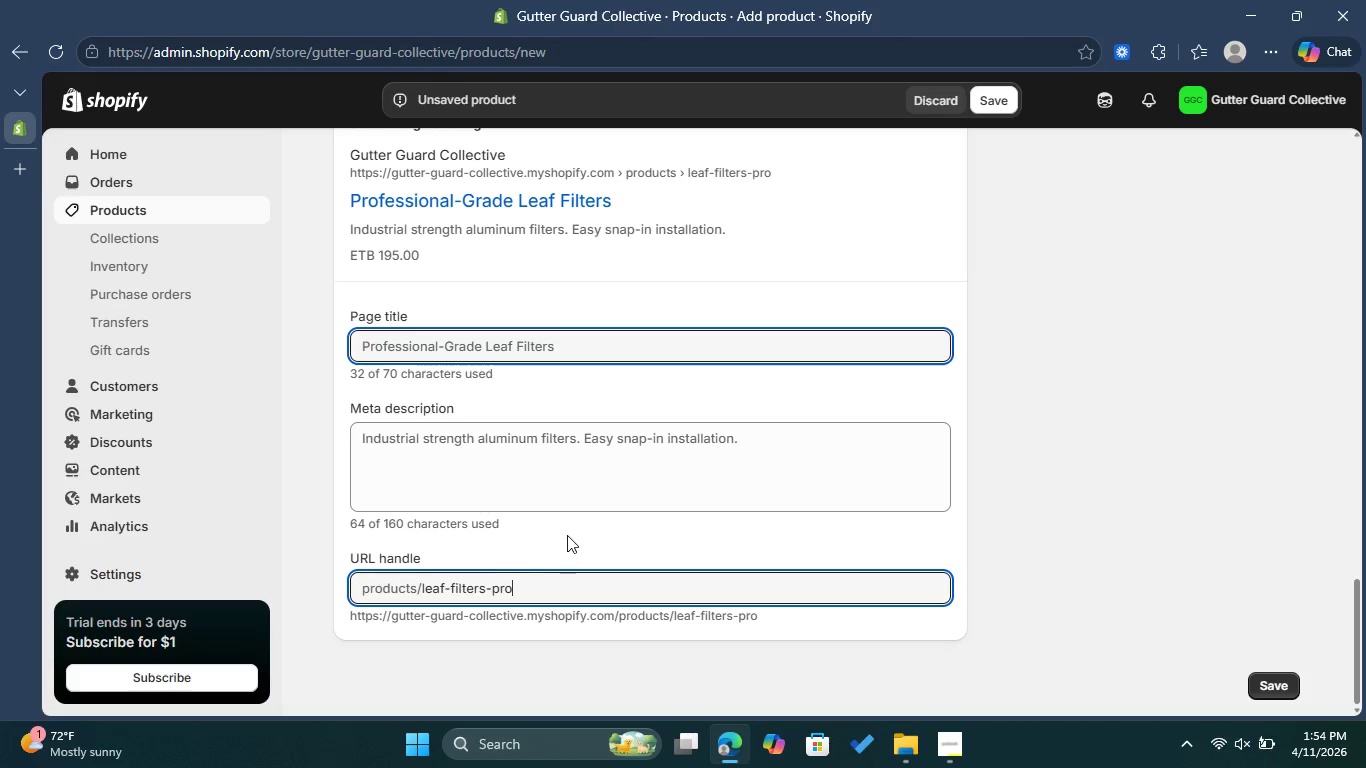 
left_click([570, 524])
 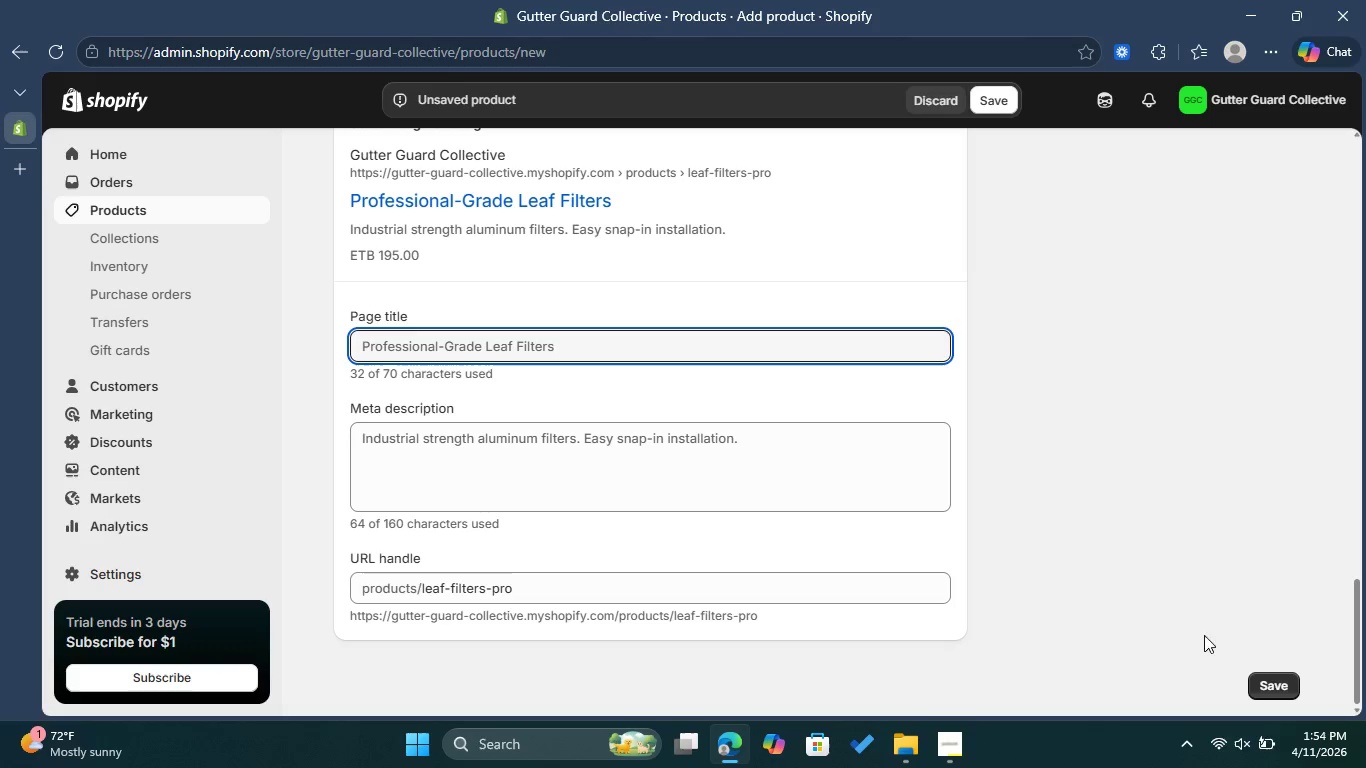 
wait(7.14)
 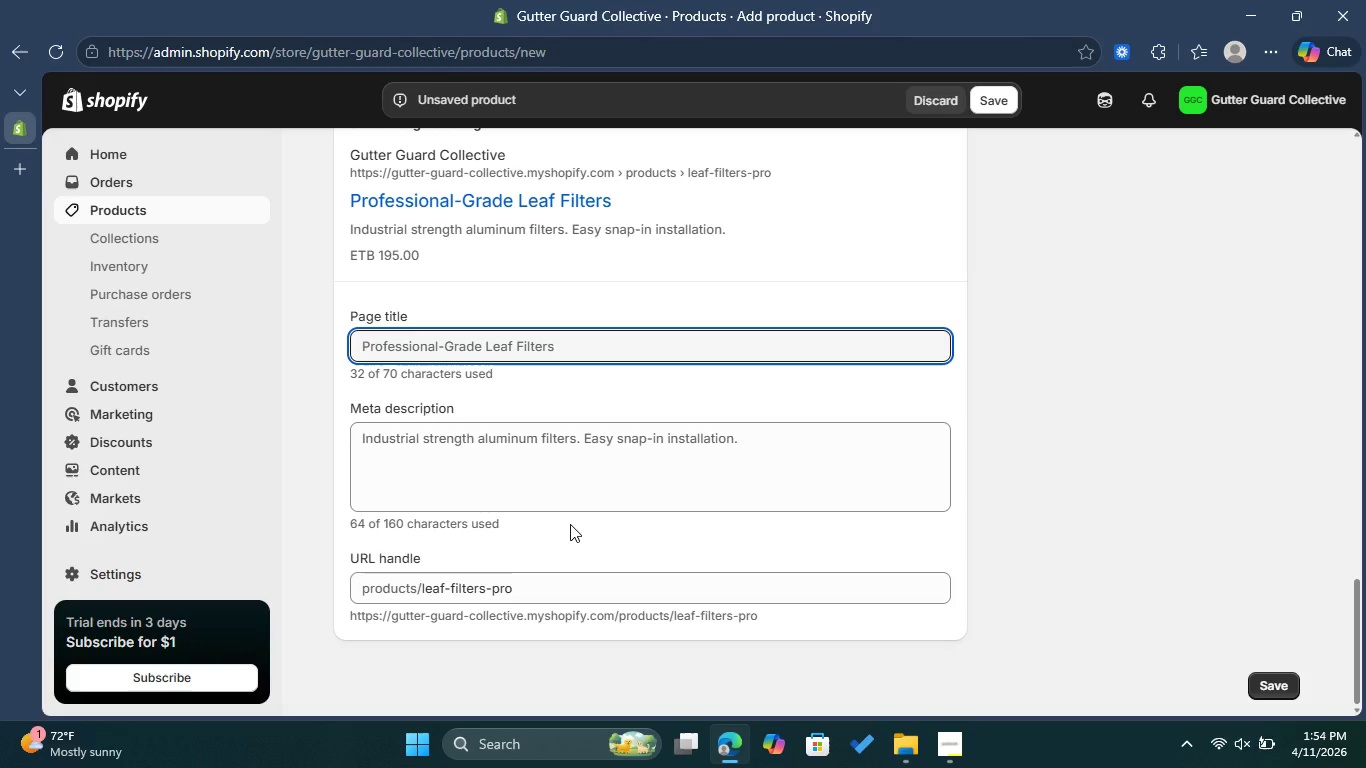 
scroll: coordinate [1136, 610], scroll_direction: up, amount: 16.0
 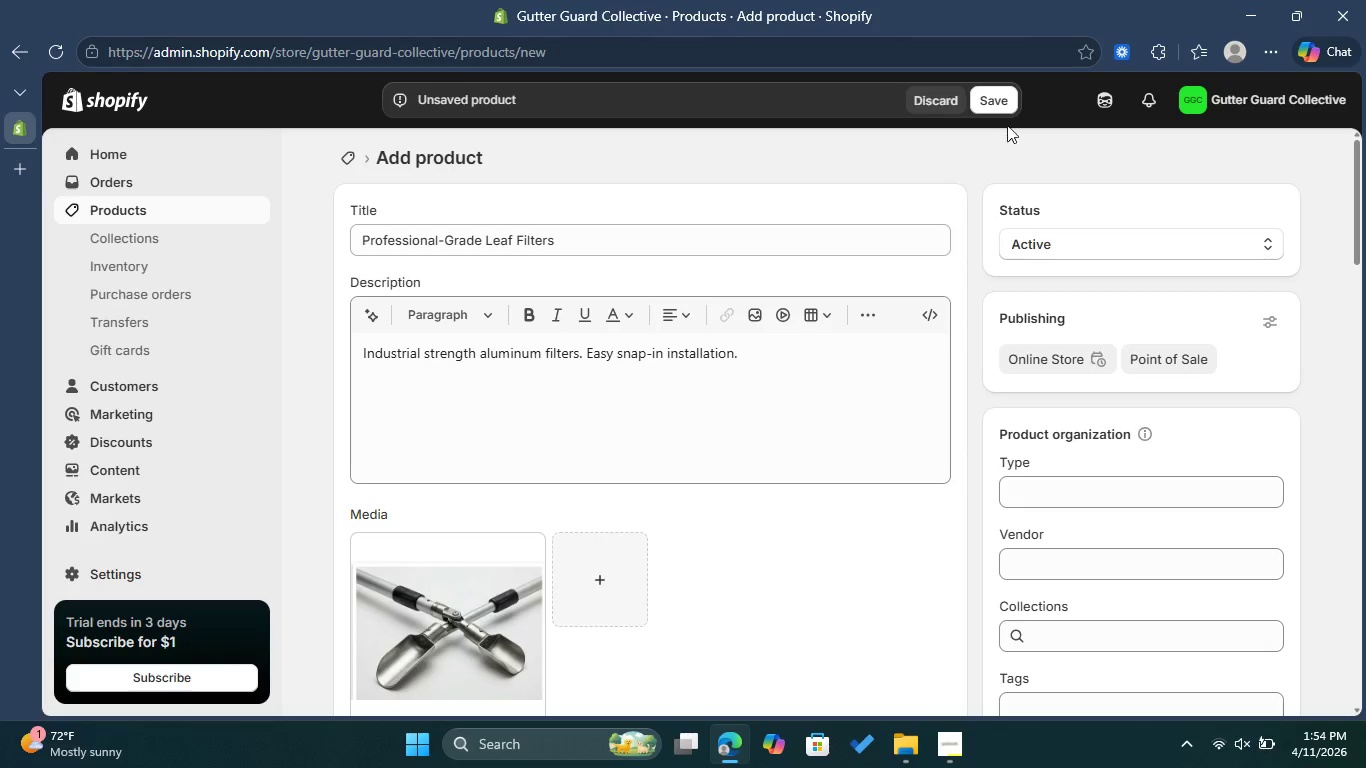 
left_click([991, 93])
 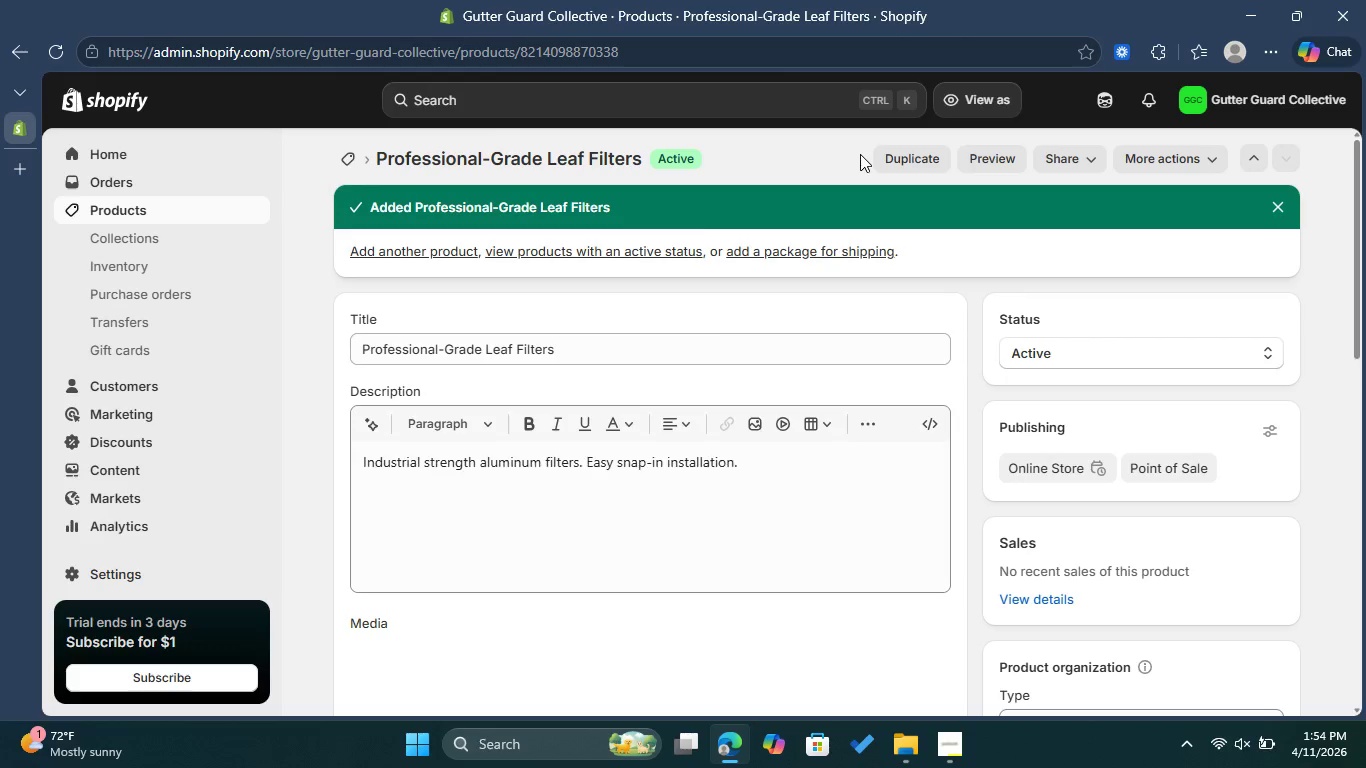 
wait(18.67)
 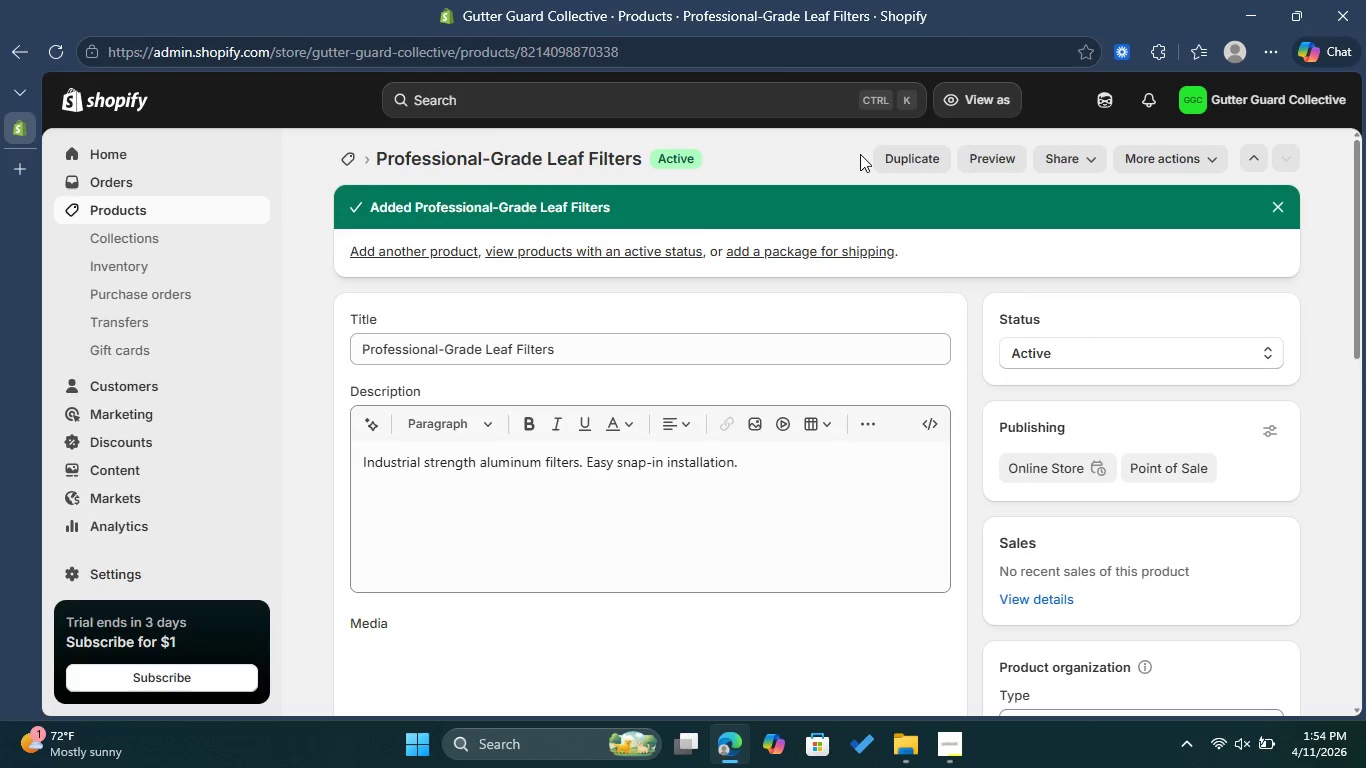 
left_click([403, 252])
 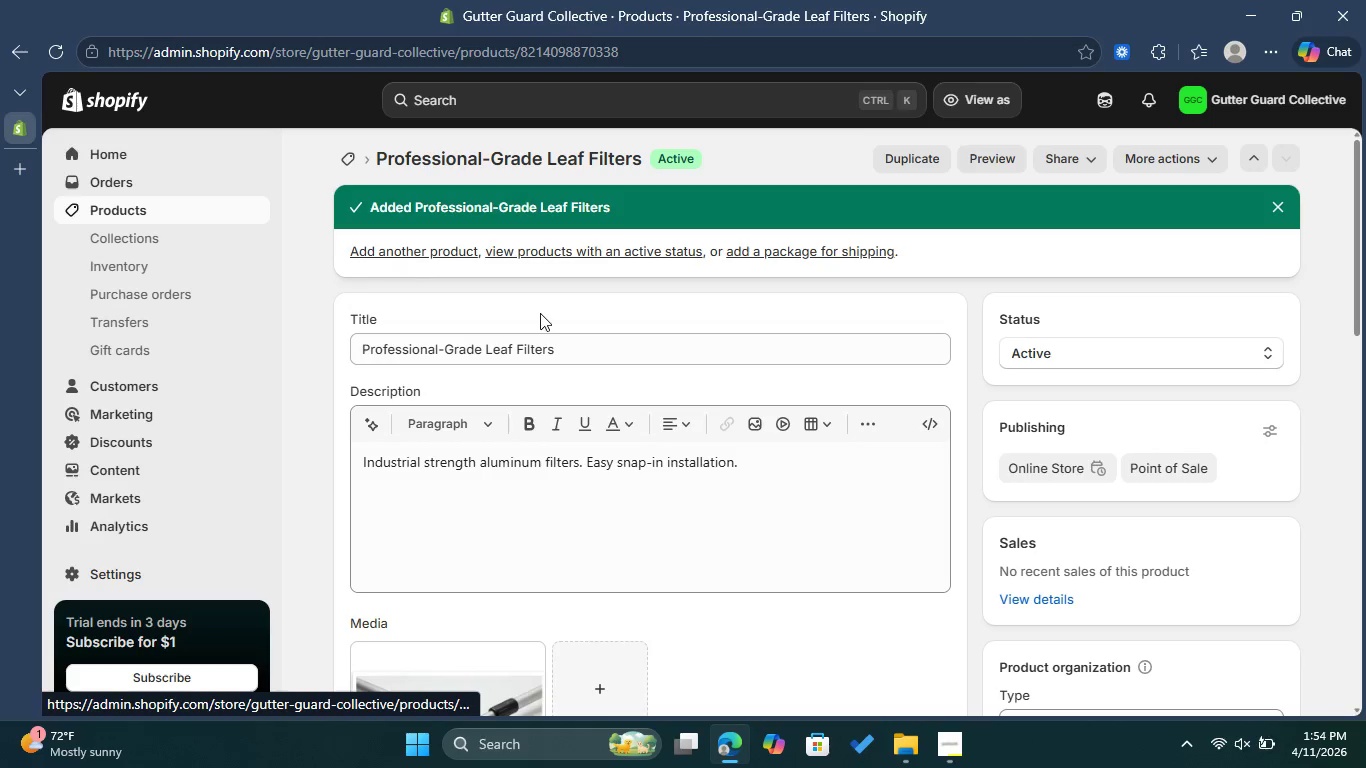 
mouse_move([536, 334])
 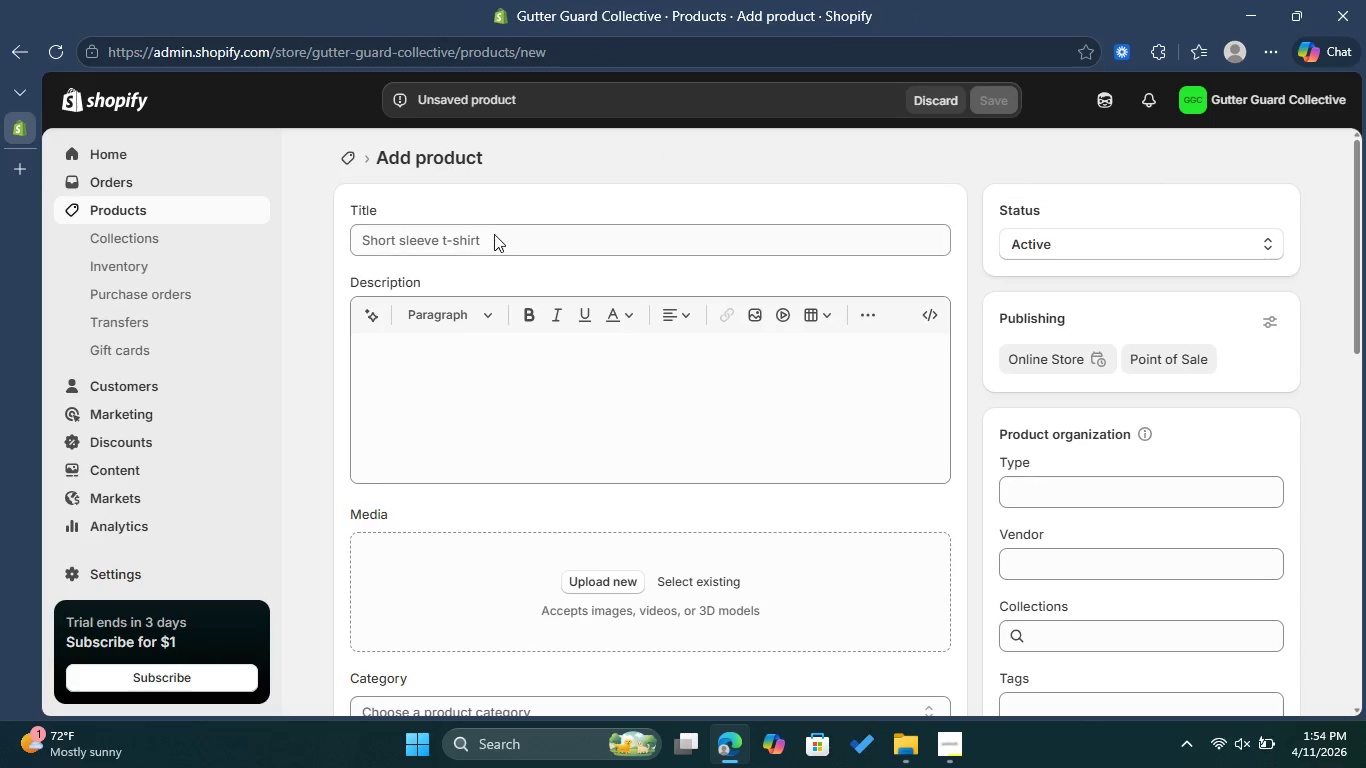 
left_click([495, 234])
 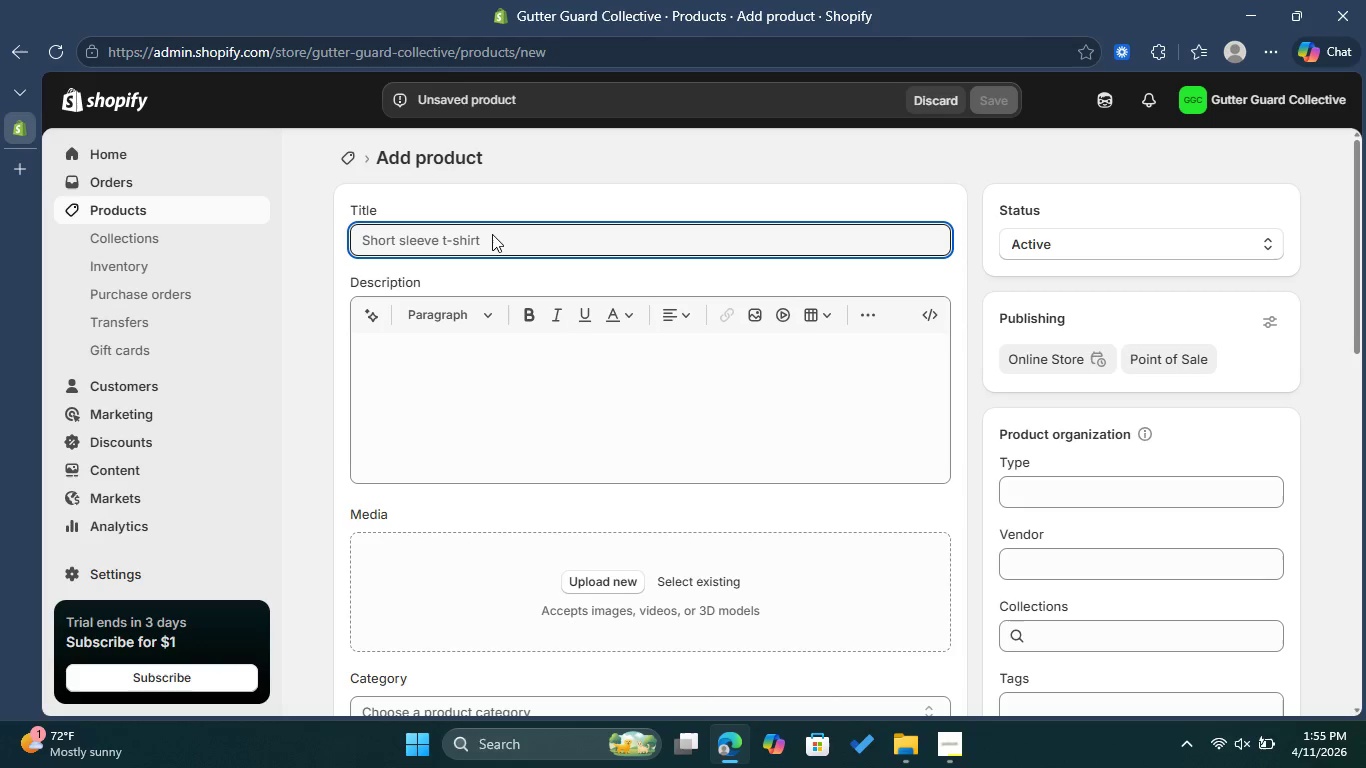 
wait(6.36)
 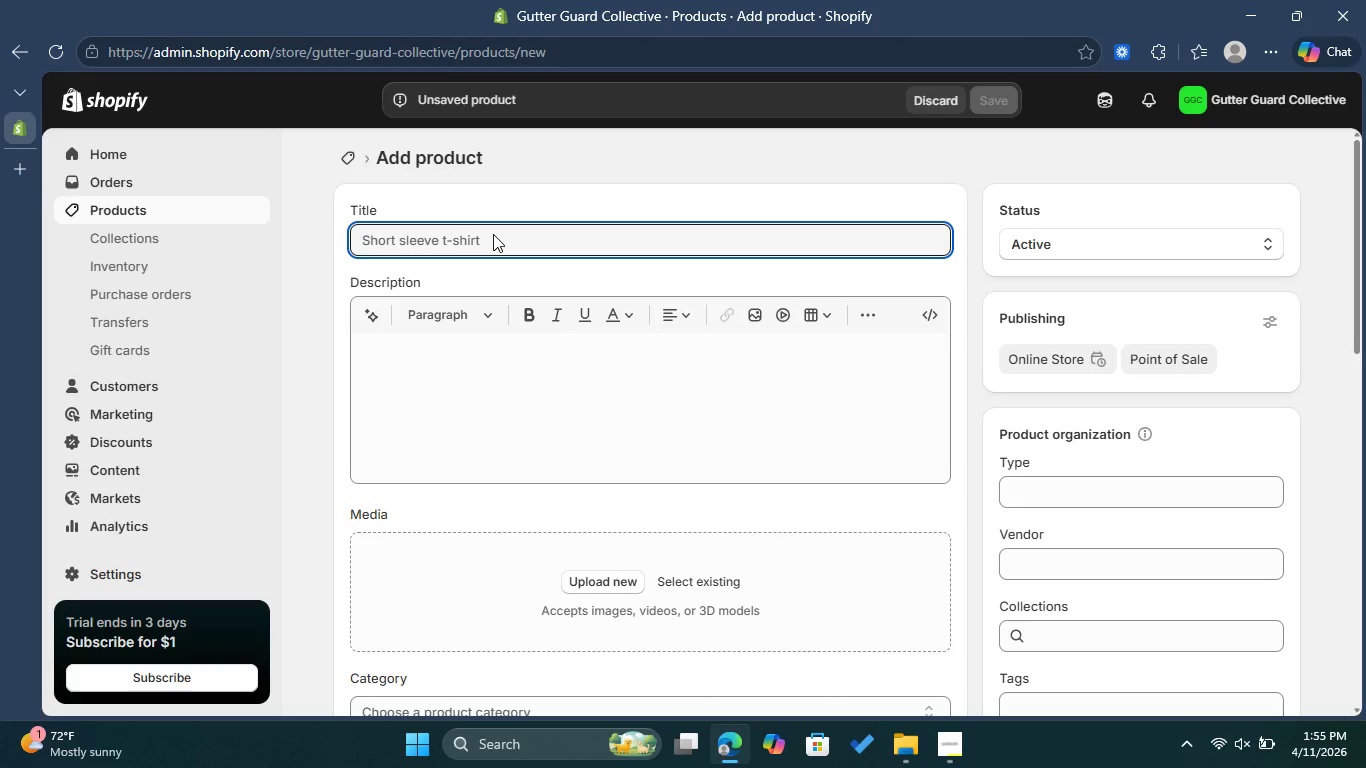 
type(Stainless Steel Micro )
key(Backspace)
type(-Mesh)
 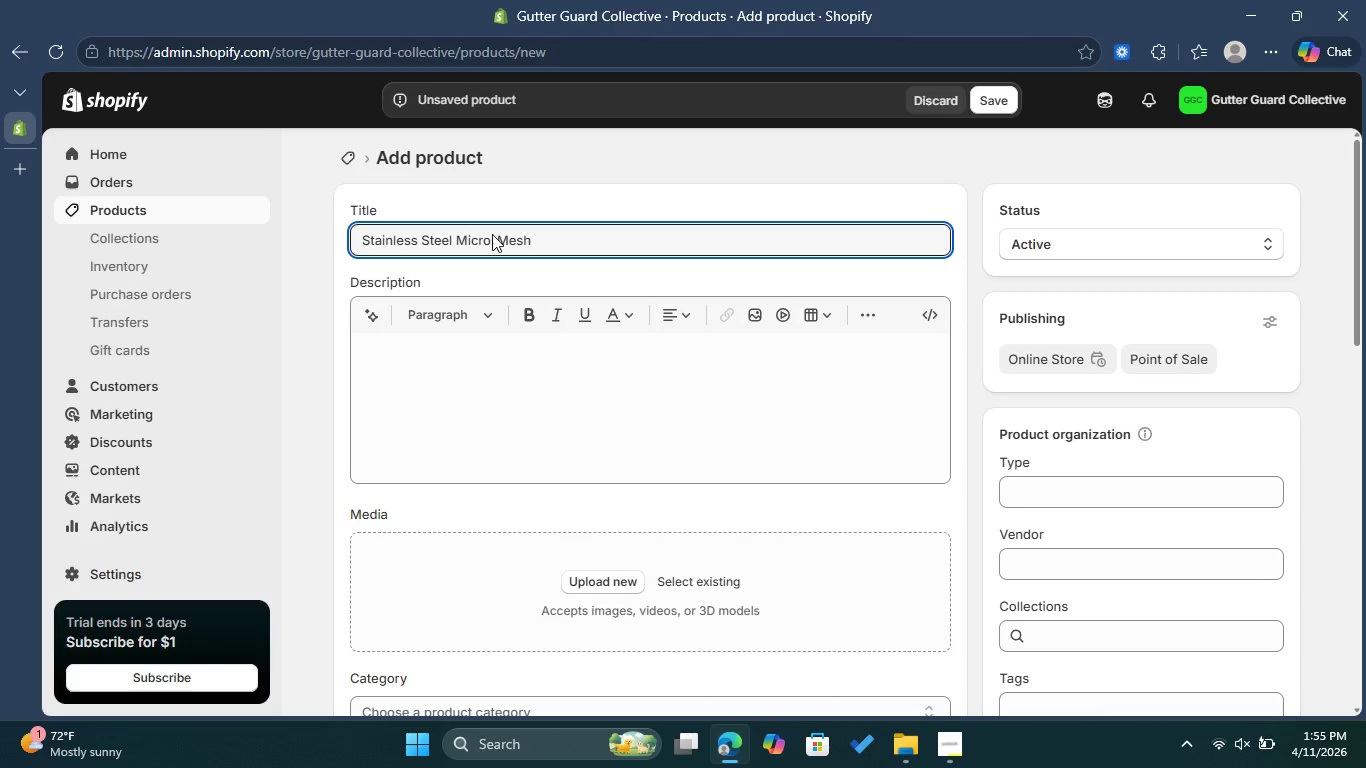 
left_click([481, 376])
 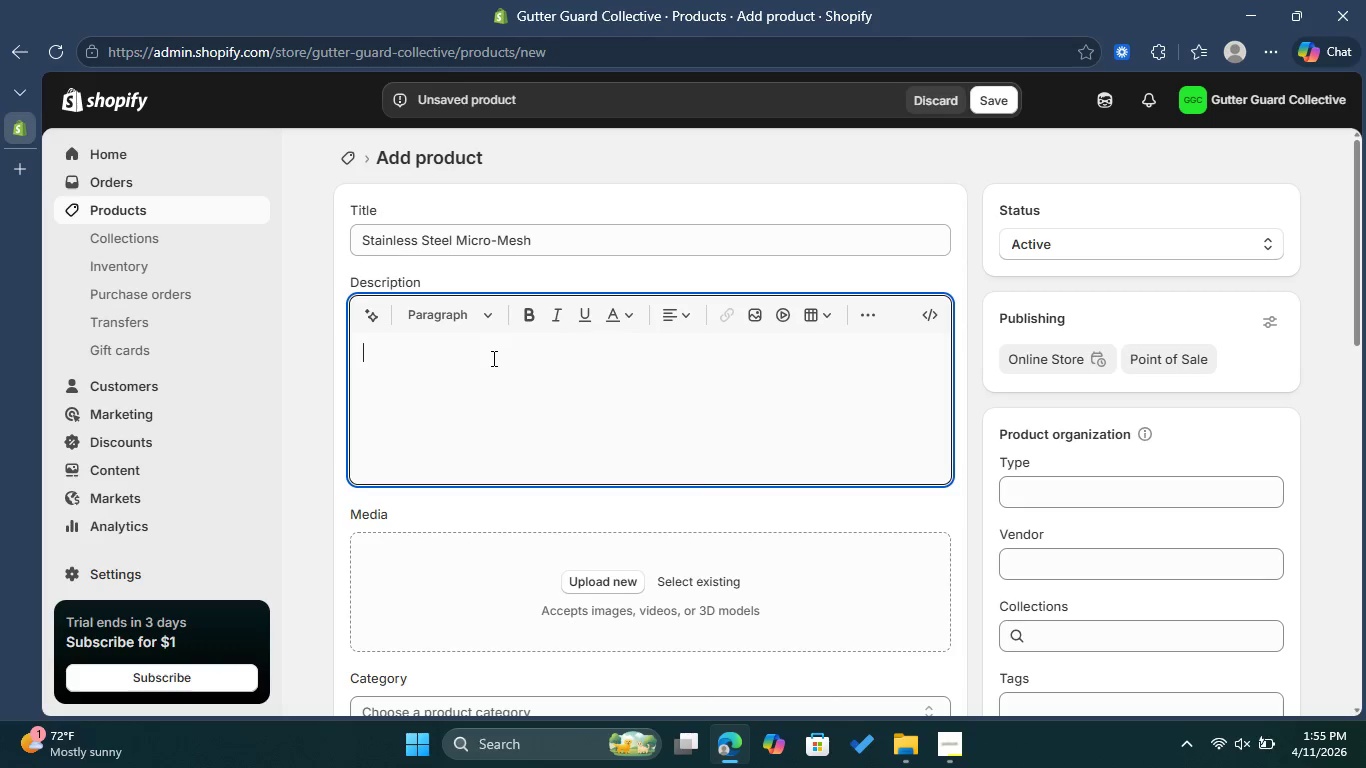 
wait(5.98)
 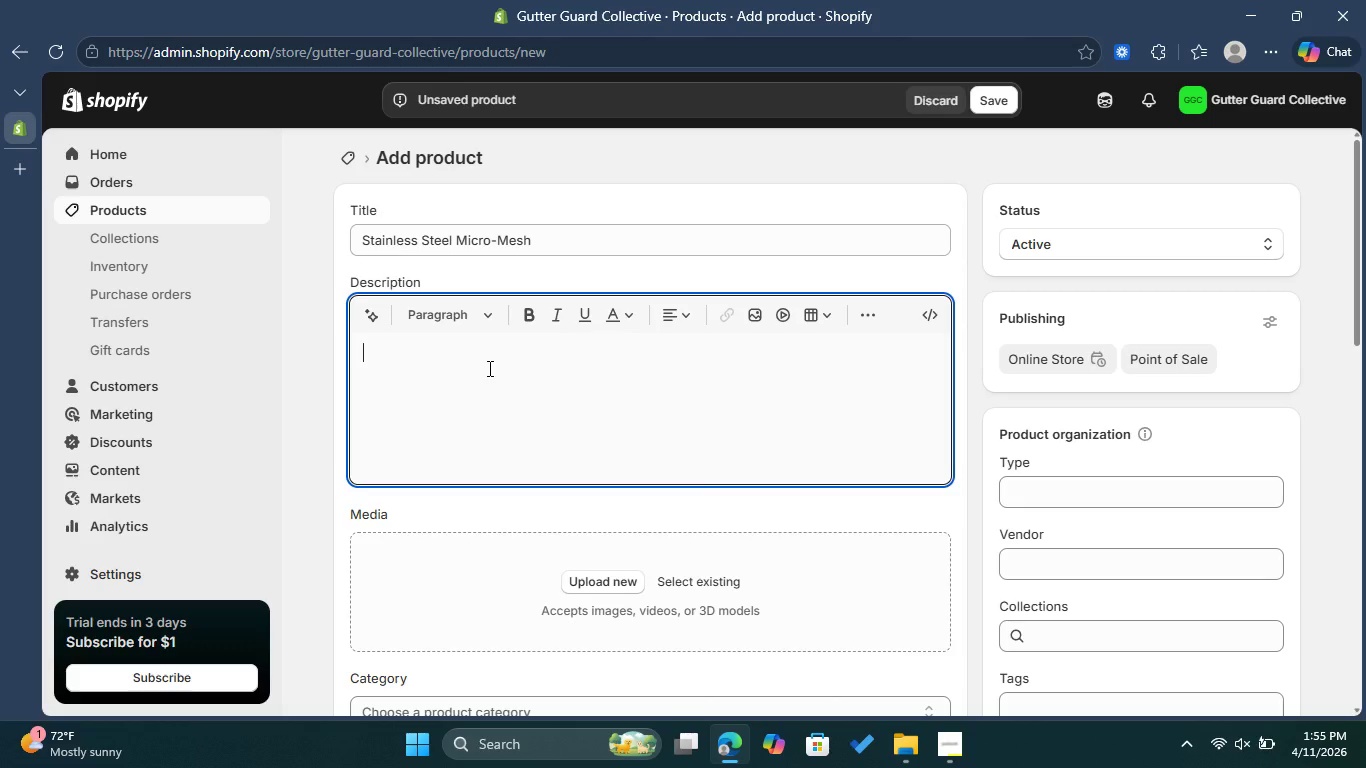 
type(Surgical )
key(Backspace)
type(-grade mesh)
 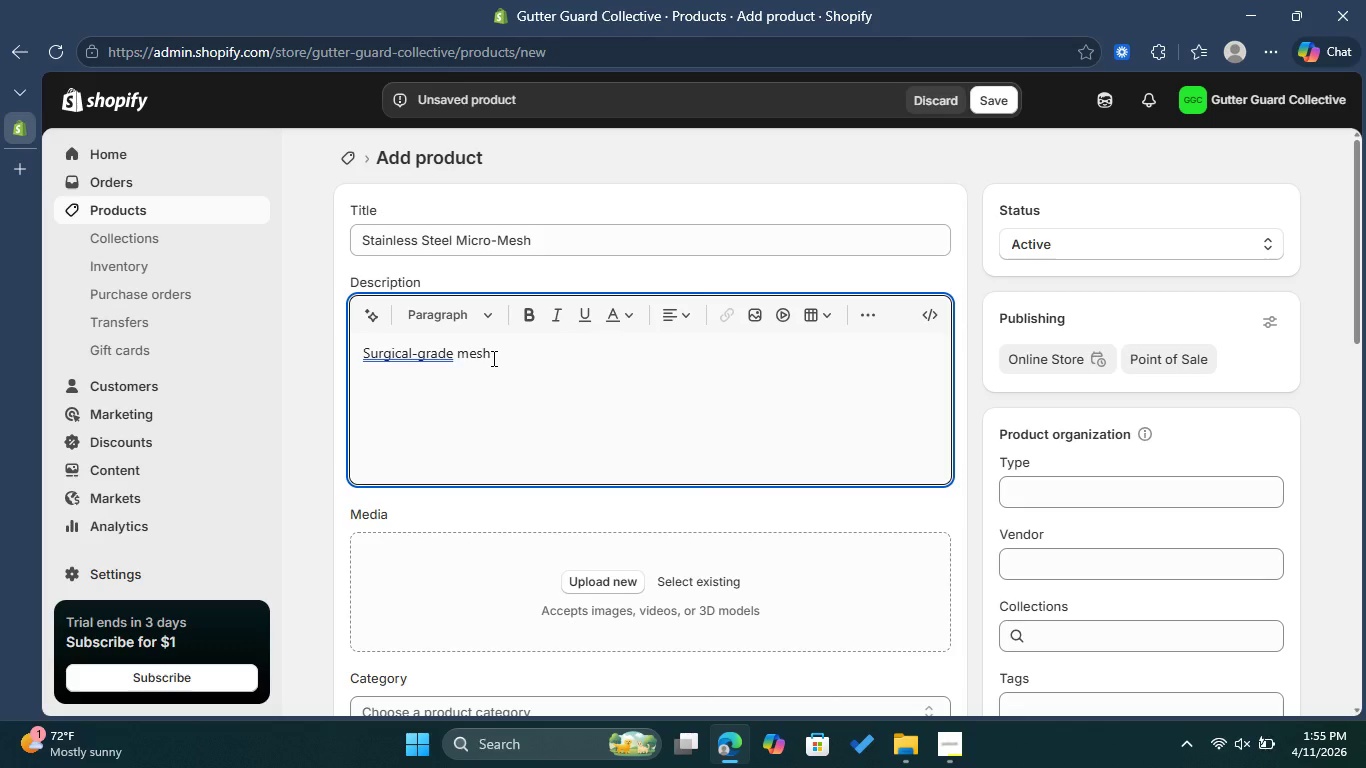 
wait(5.22)
 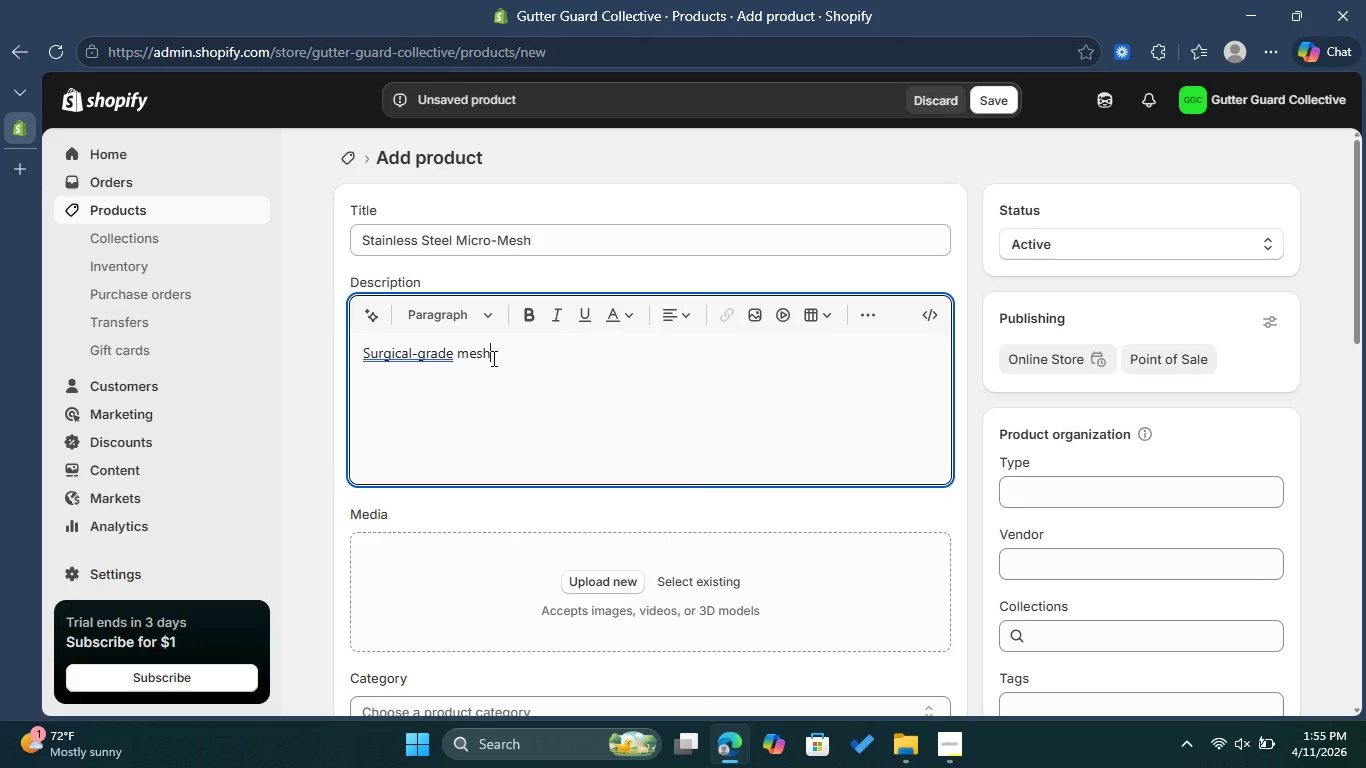 
type(,)
key(Backspace)
type(. b)
key(Backspace)
type(Blocks )
 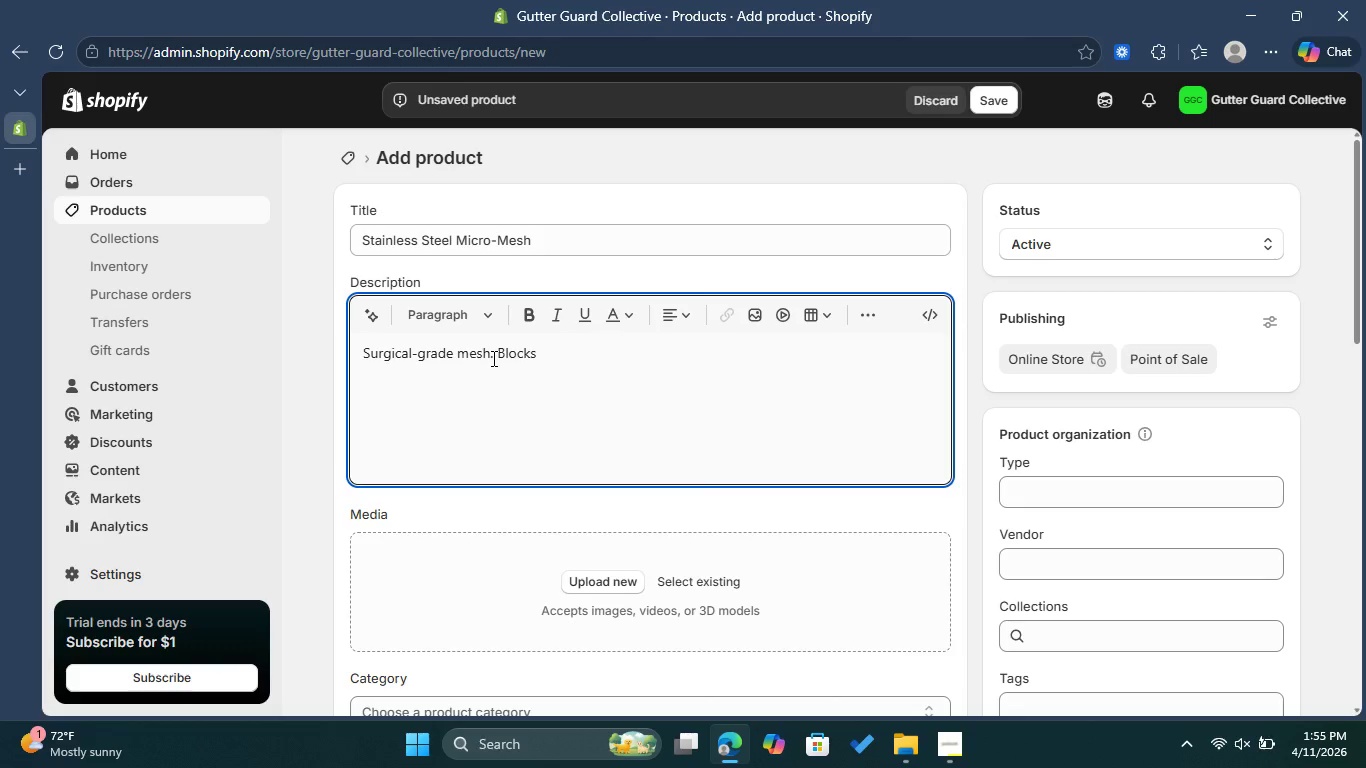 
type(fine debris and pine needk)
key(Backspace)
type(les )
key(Backspace)
type(.)
 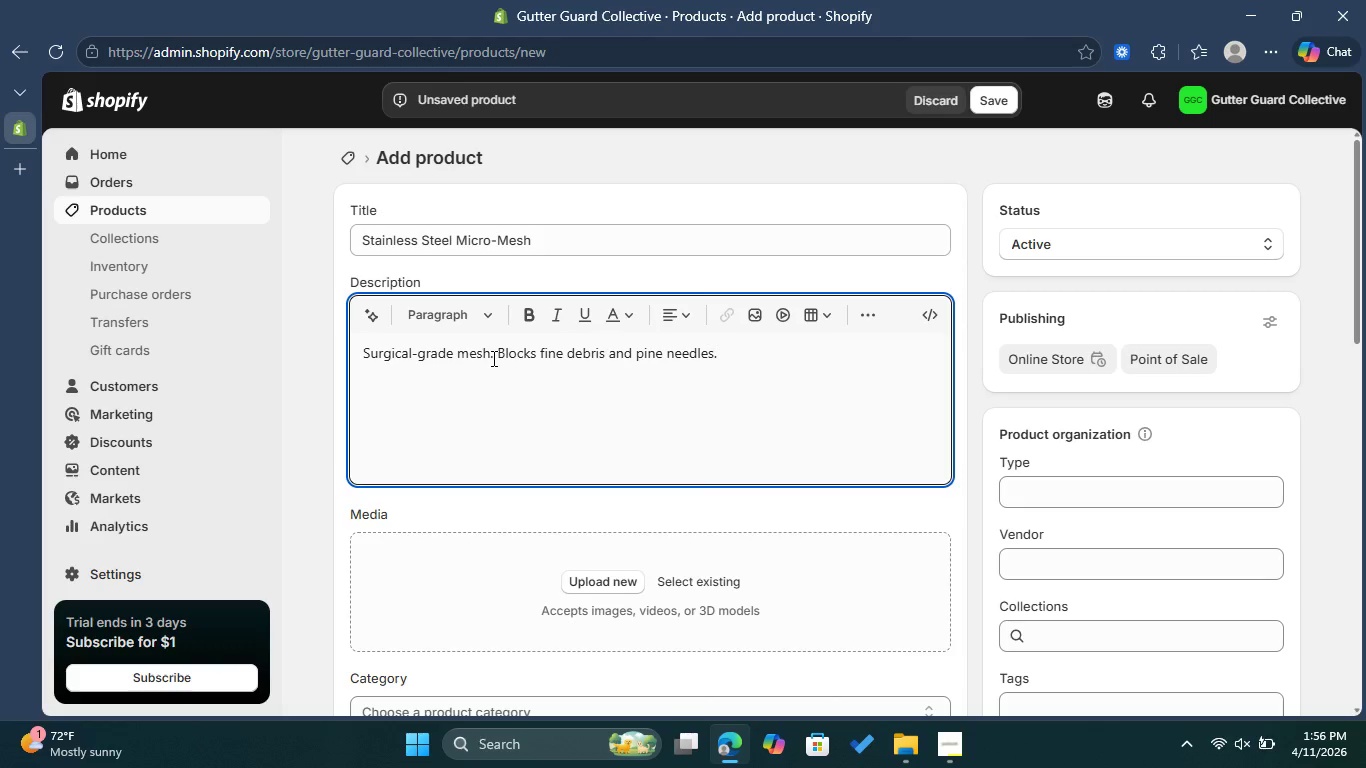 
wait(23.86)
 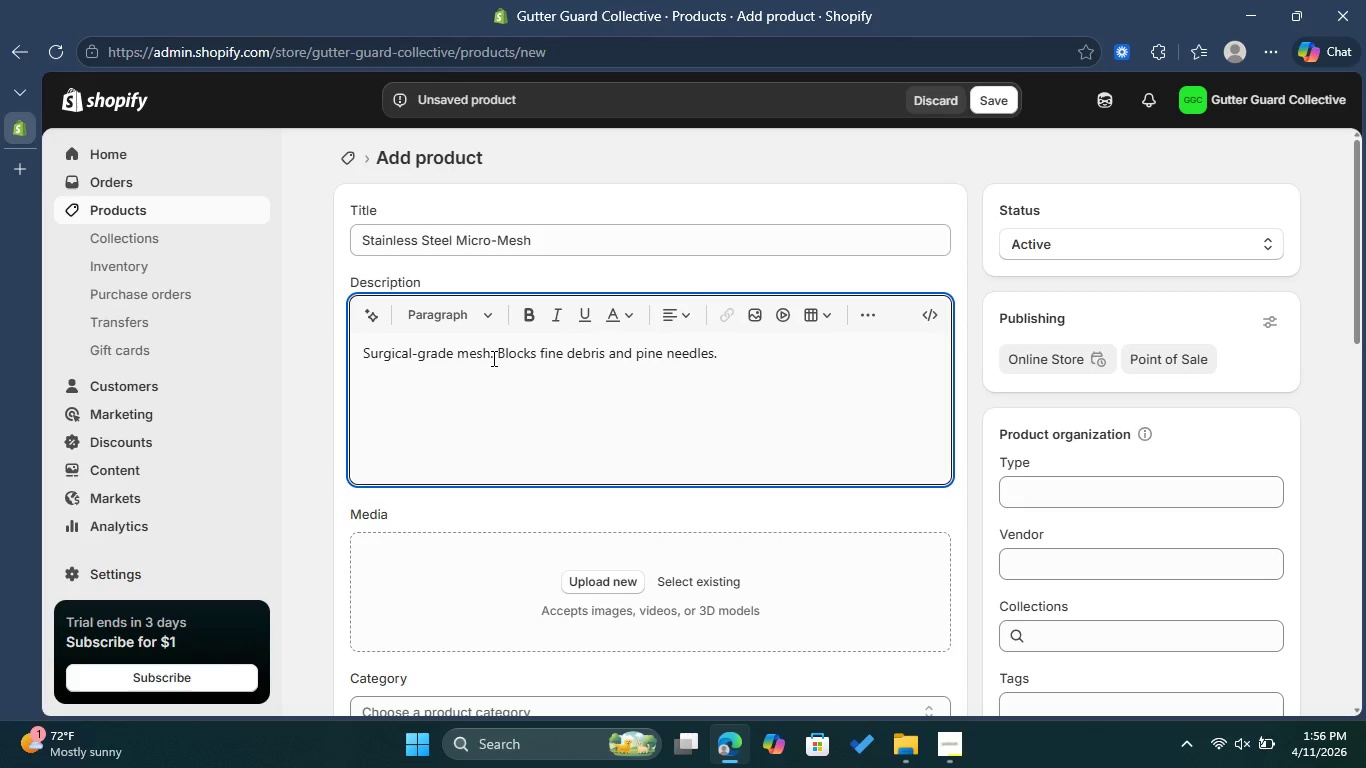 
left_click([621, 582])
 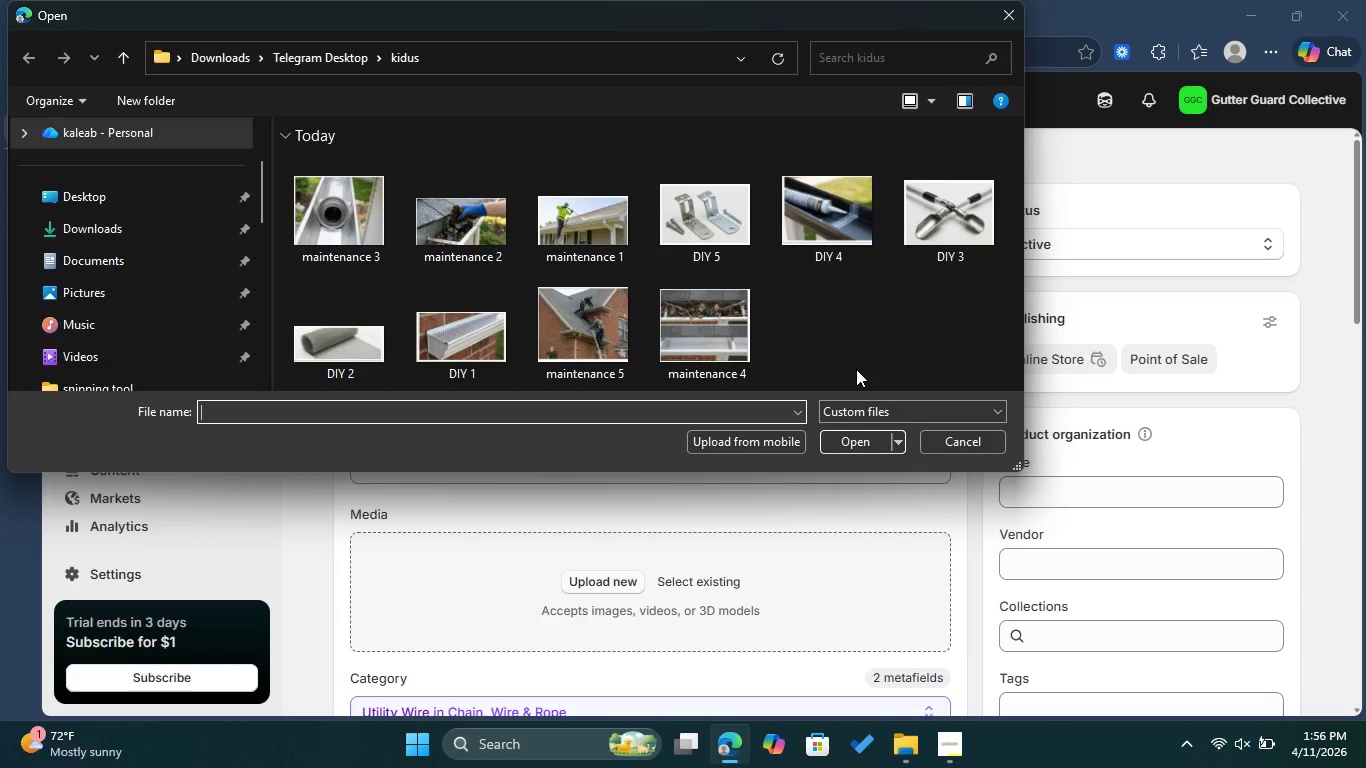 
wait(23.94)
 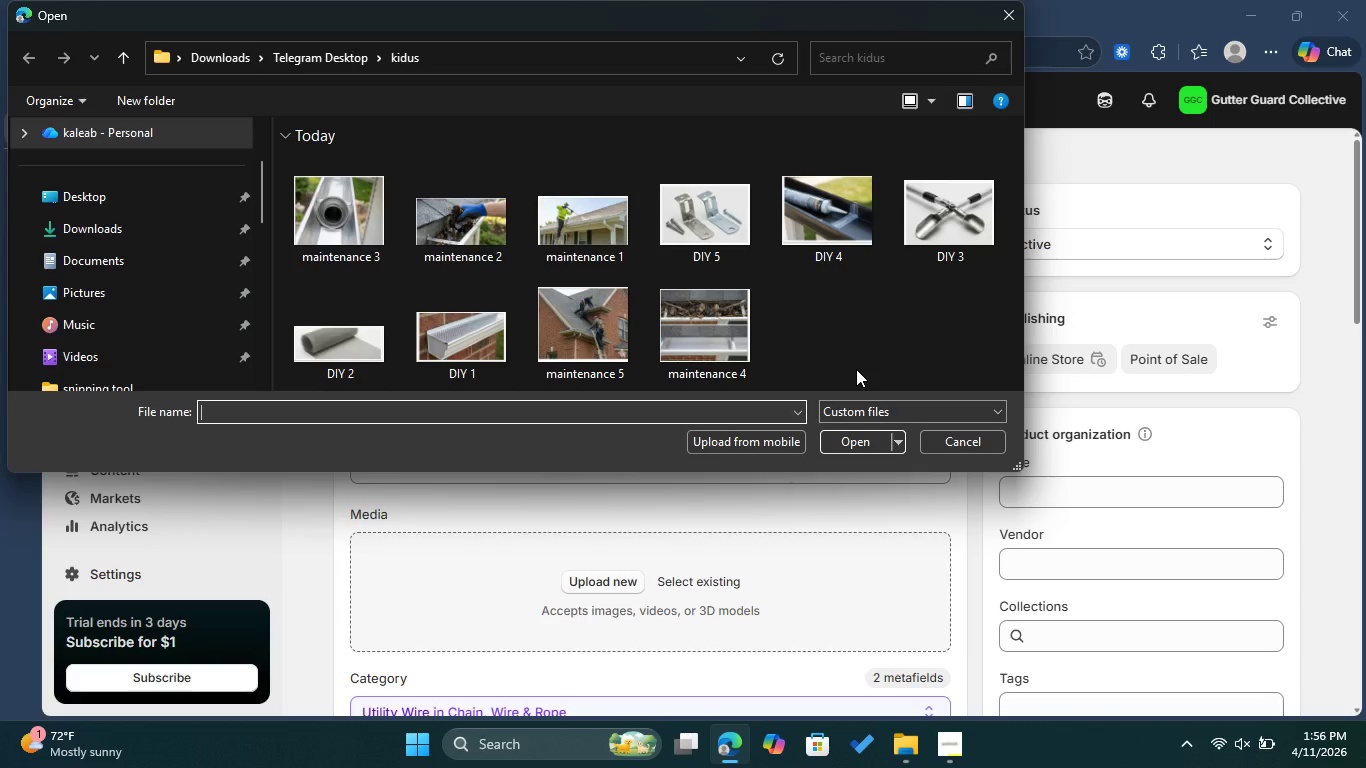 
left_click([963, 439])
 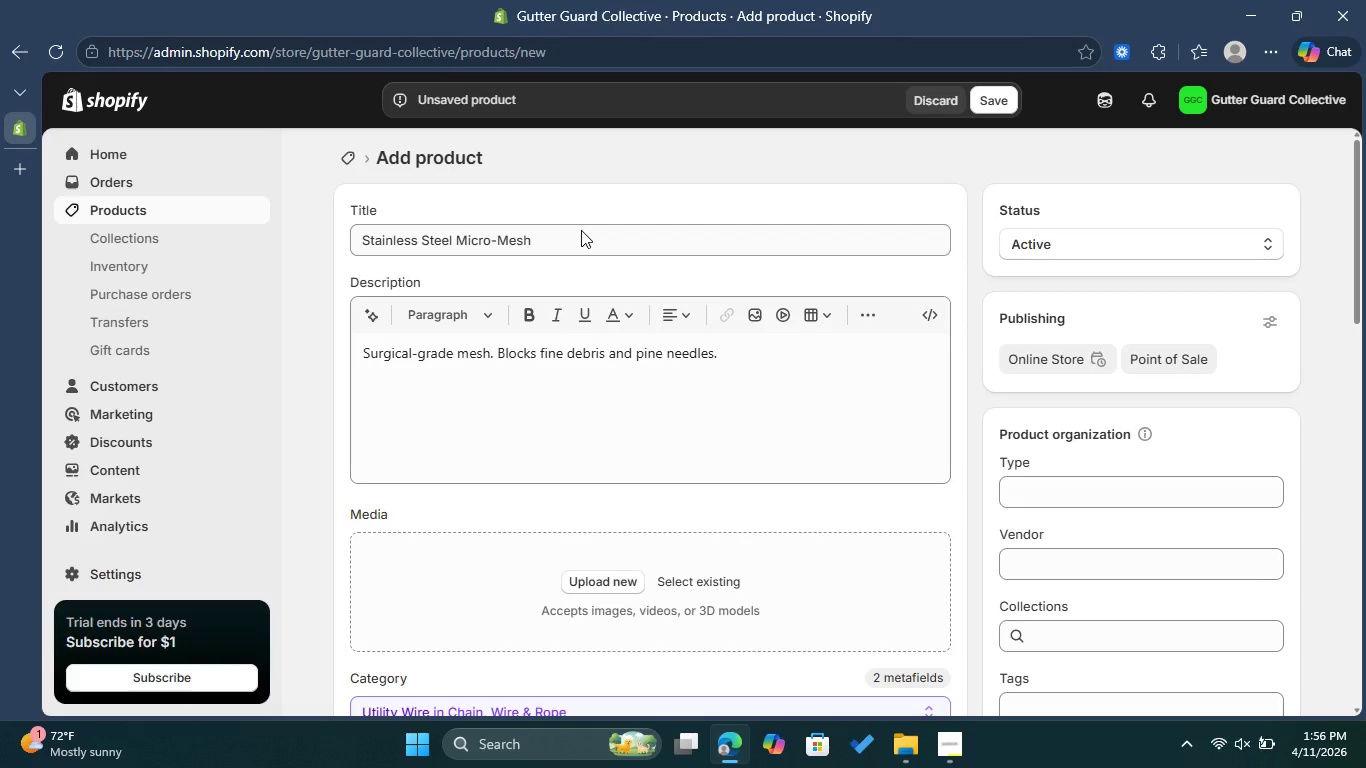 
left_click_drag(start_coordinate=[581, 230], to_coordinate=[350, 222])
 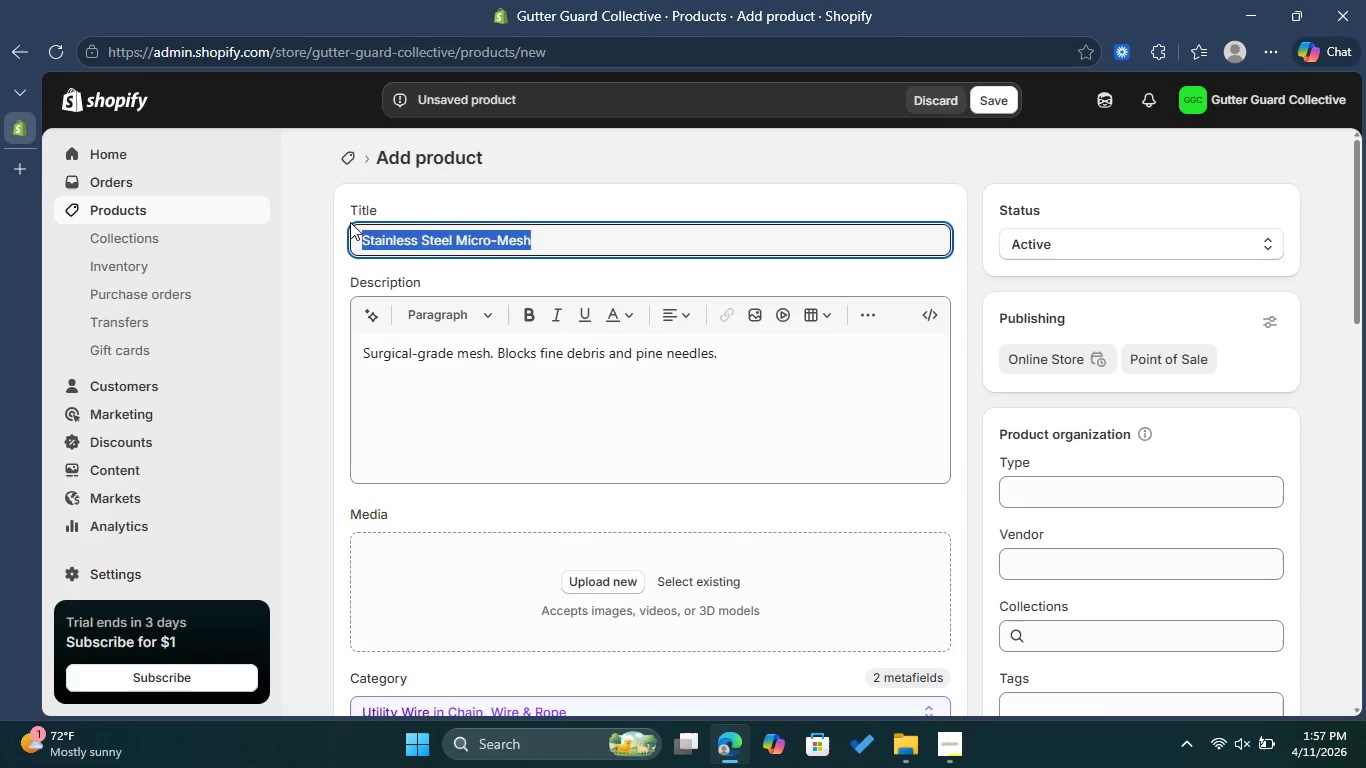 
key(Backspace)
 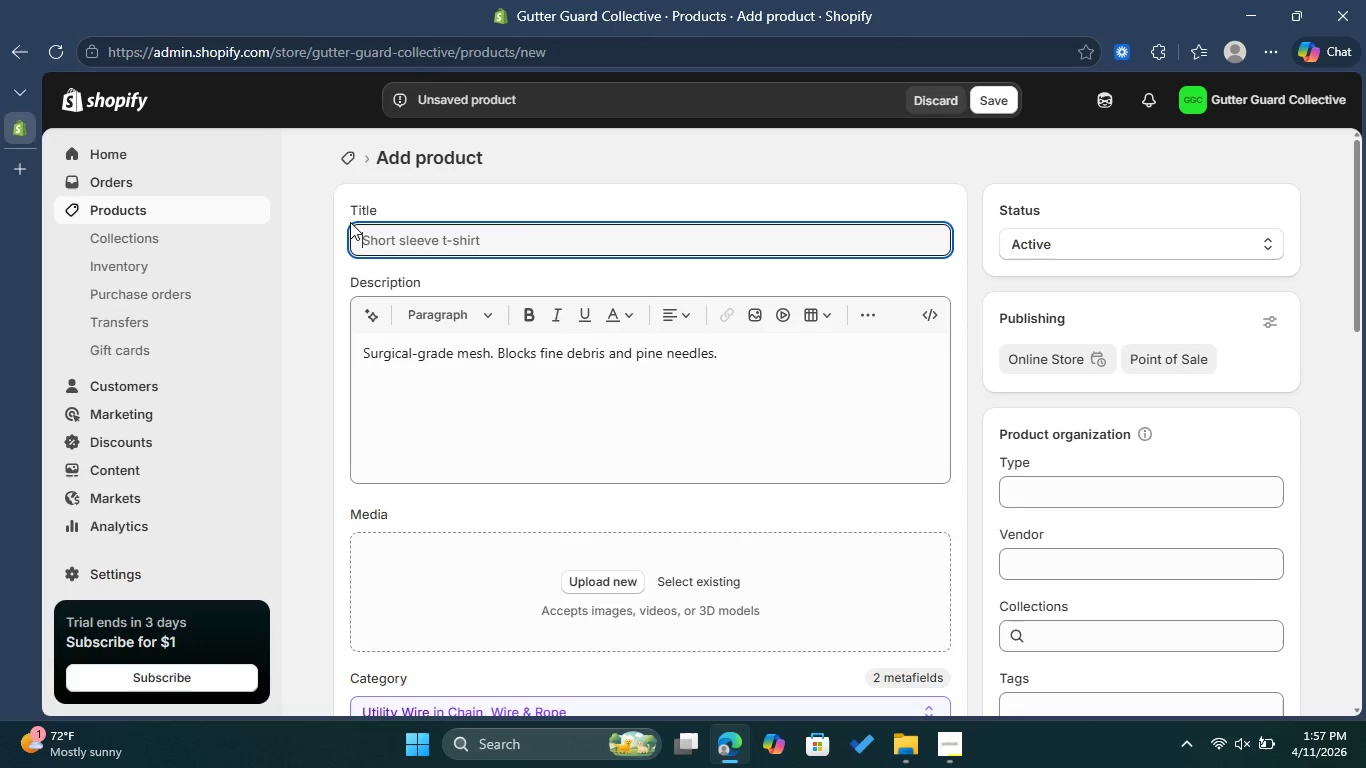 
wait(5.88)
 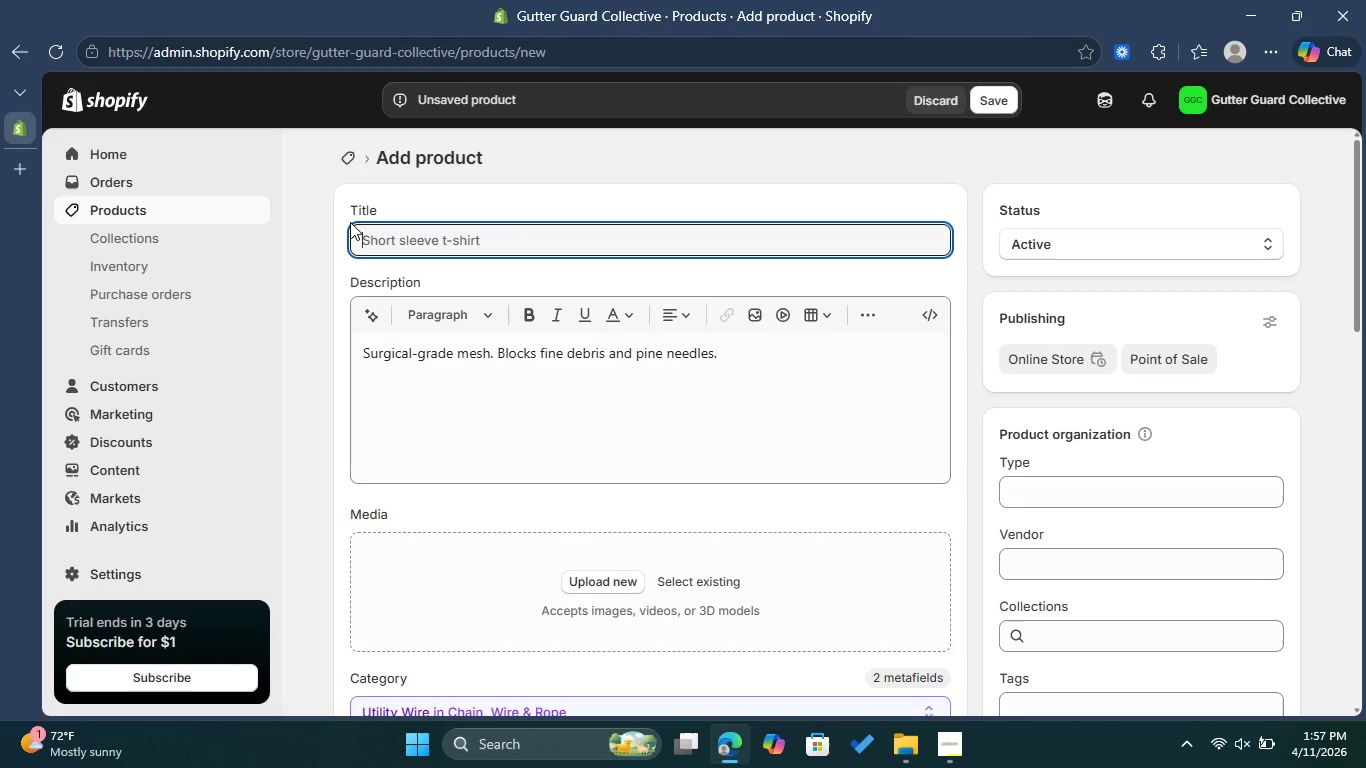 
type(Hidden Hanger Brackets(50ct))
 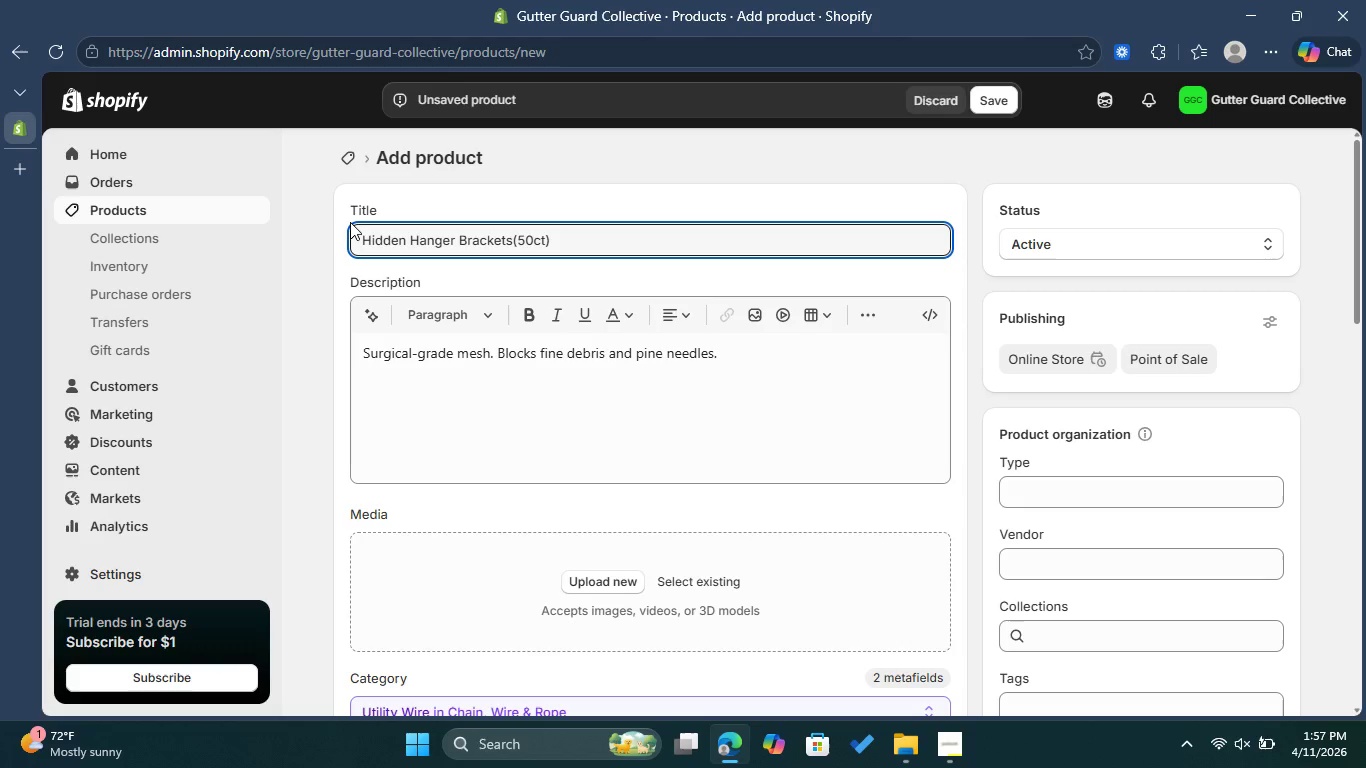 
left_click_drag(start_coordinate=[719, 347], to_coordinate=[341, 368])
 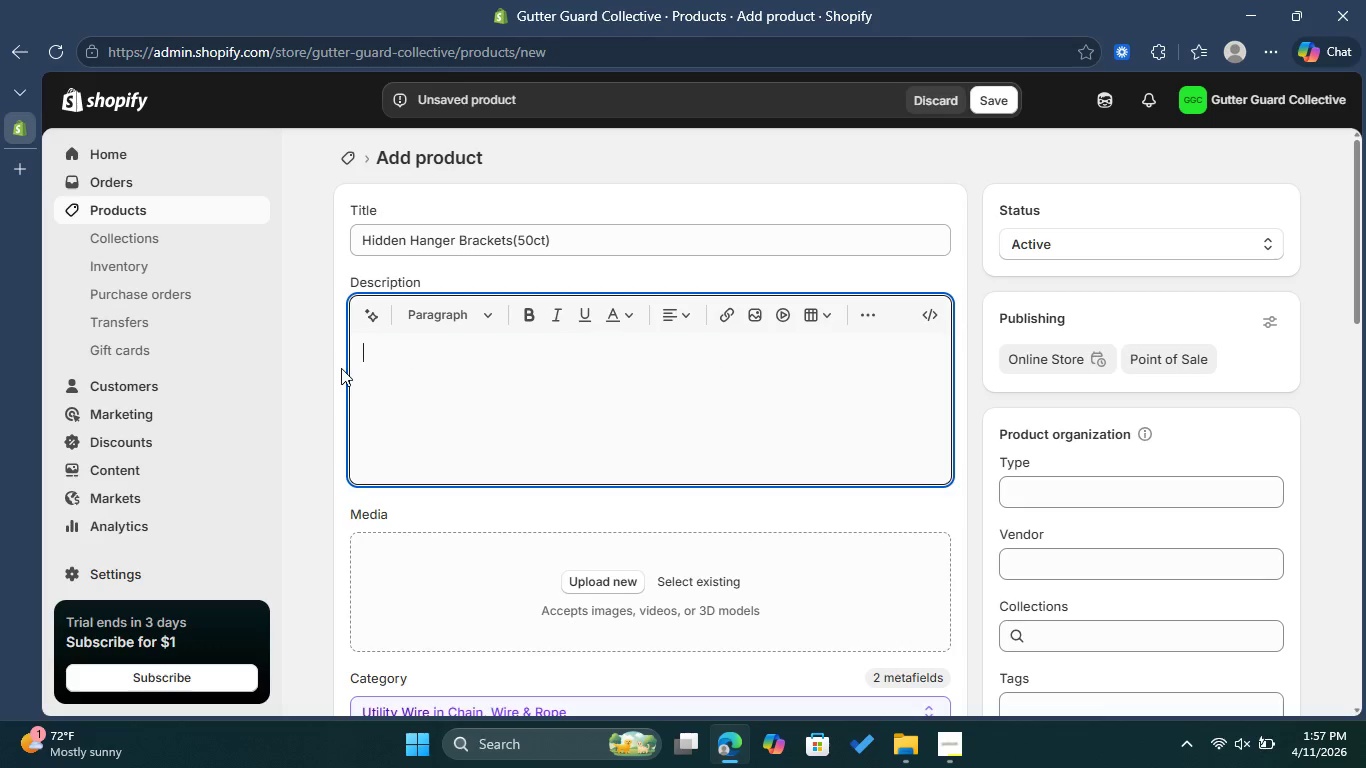 
key(Backspace)
 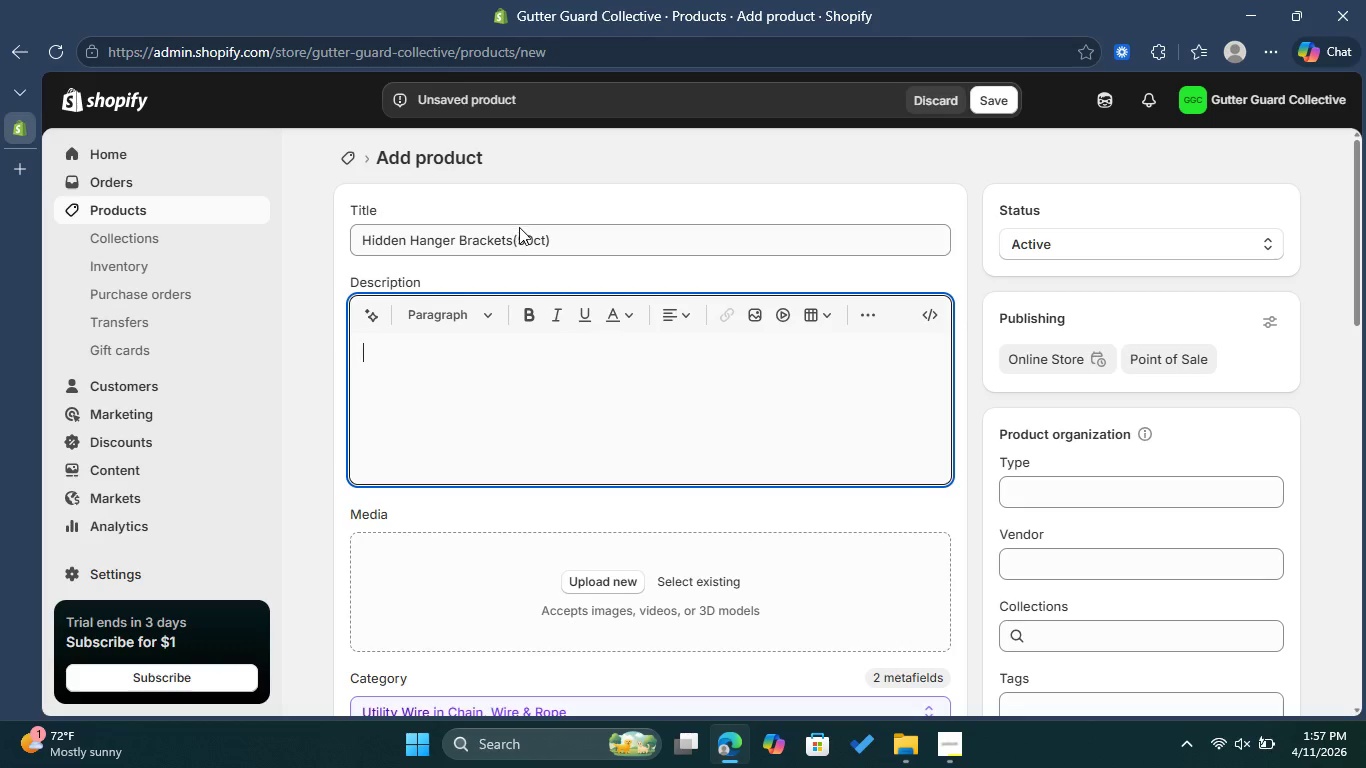 
left_click([520, 248])
 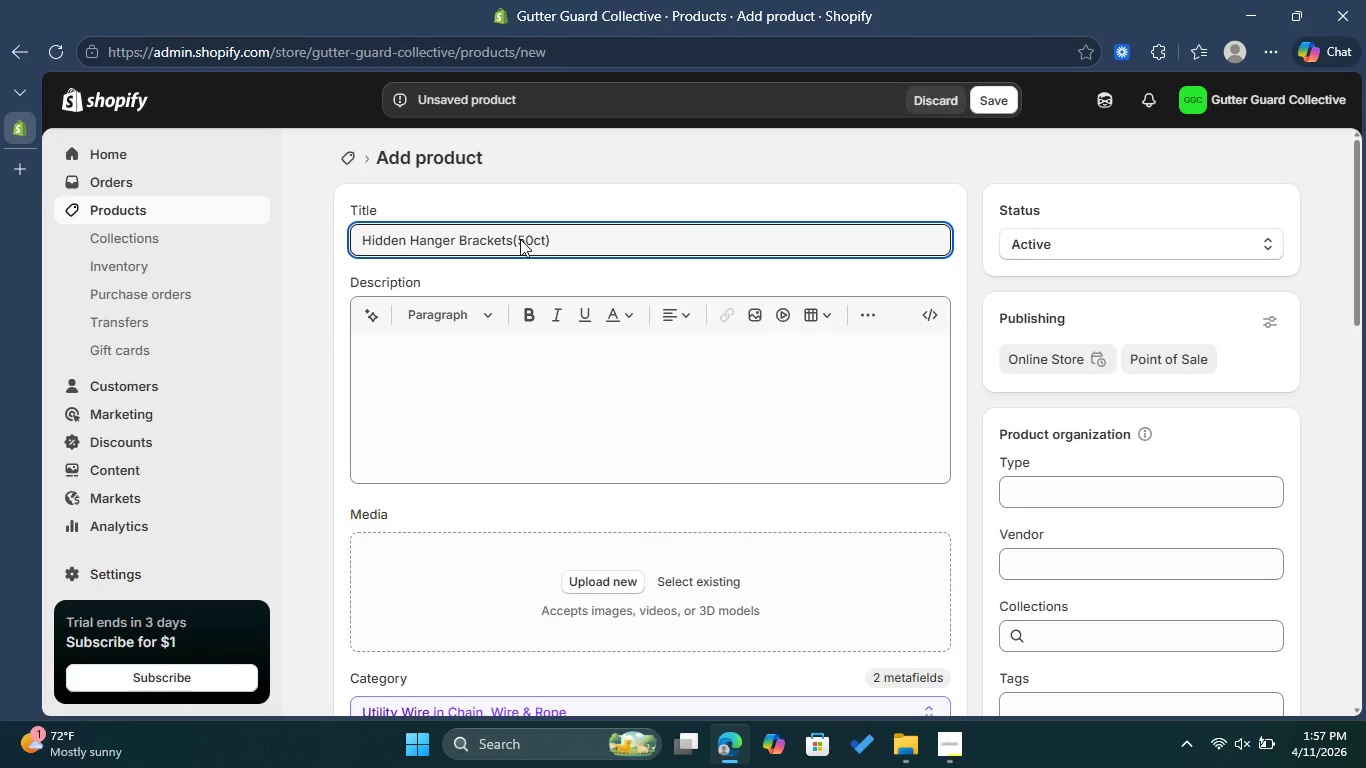 
key(ArrowLeft)
 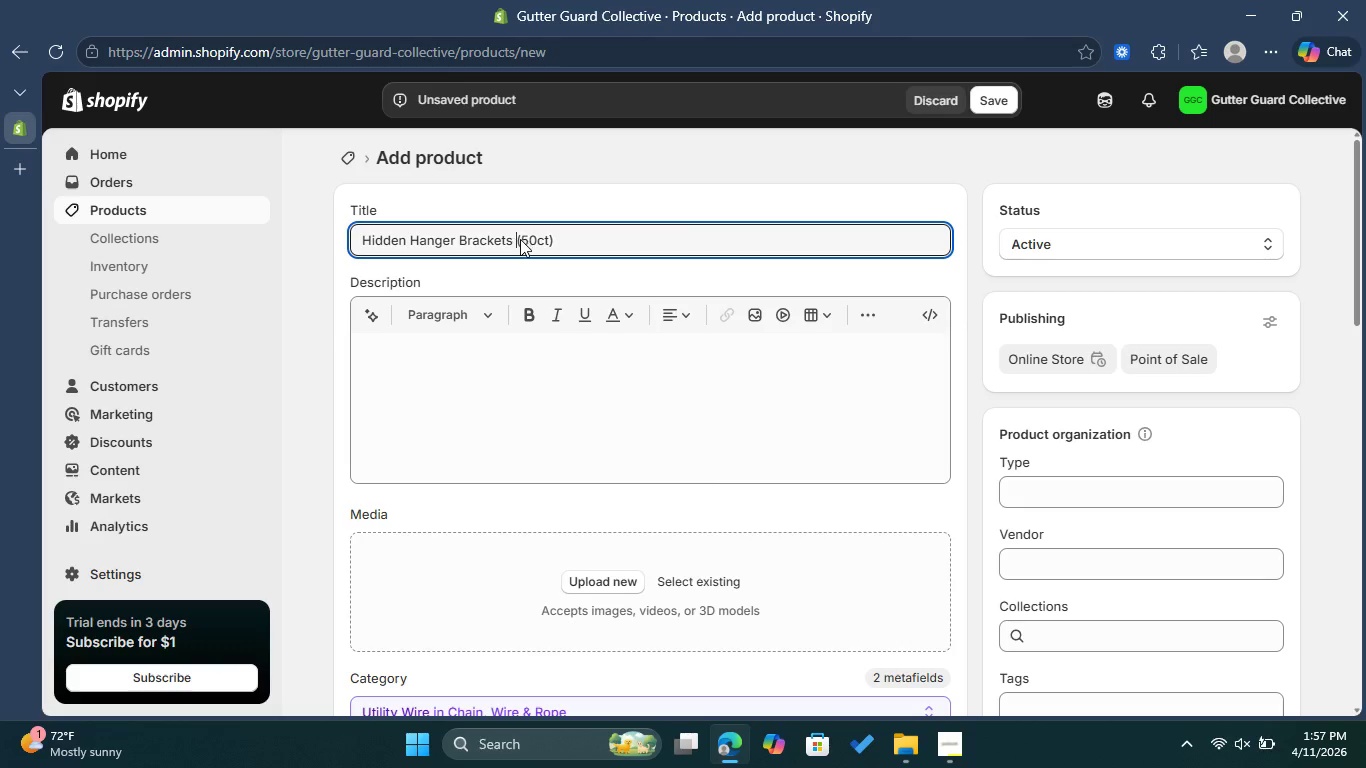 
key(Space)
 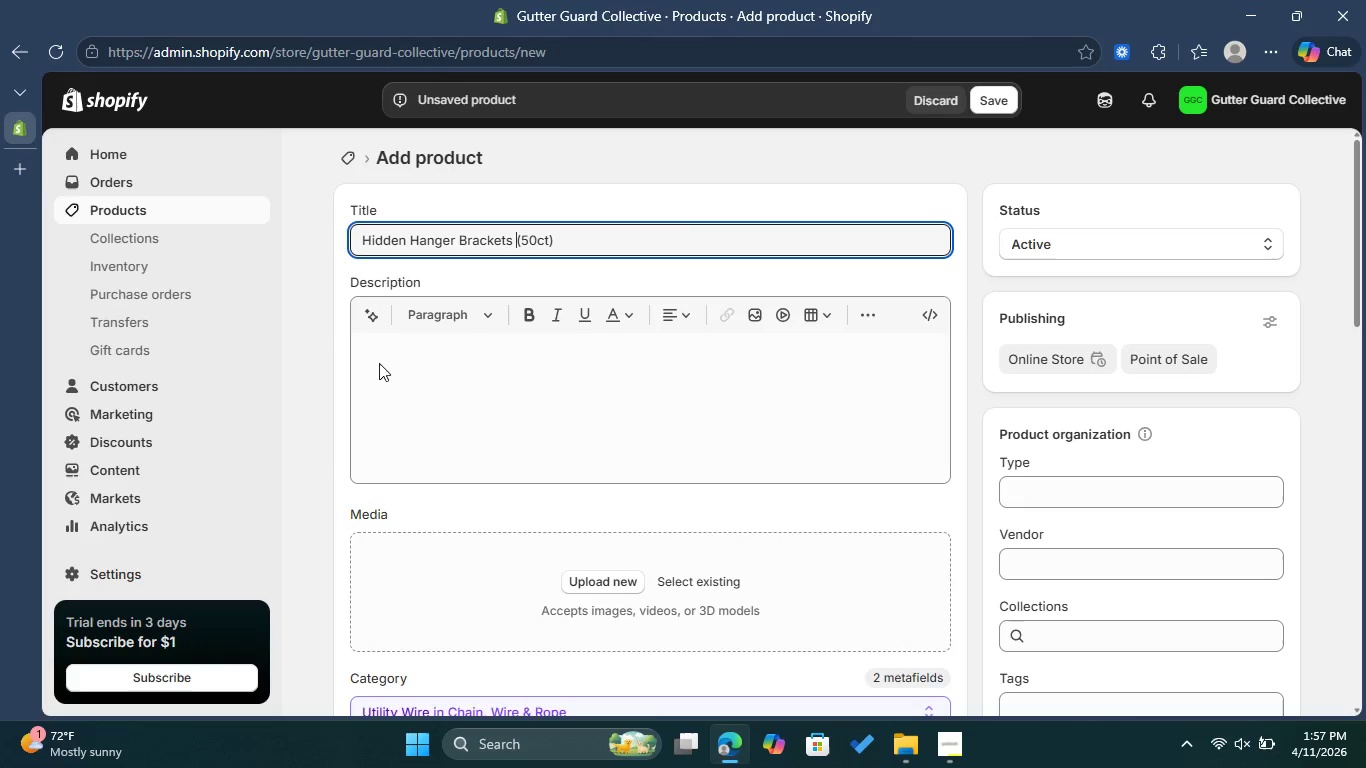 
left_click([386, 347])
 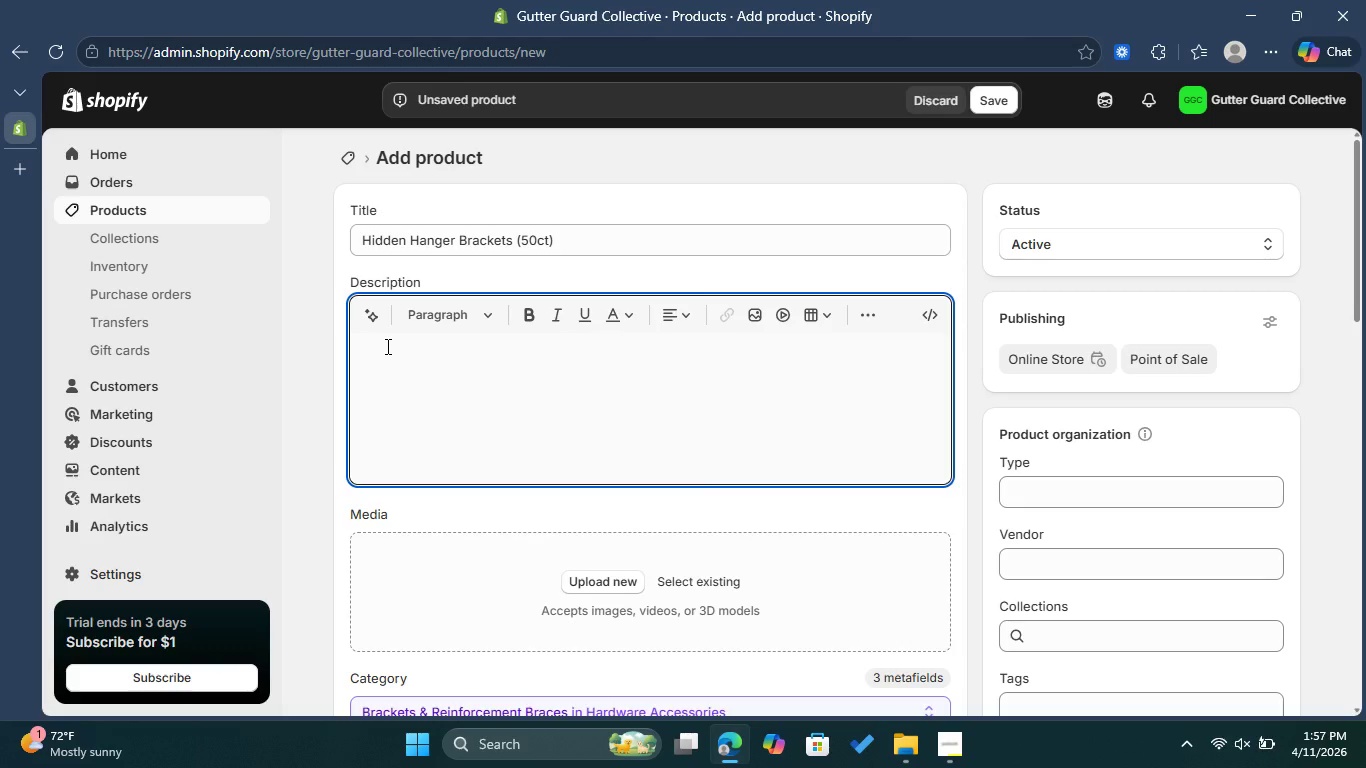 
wait(5.94)
 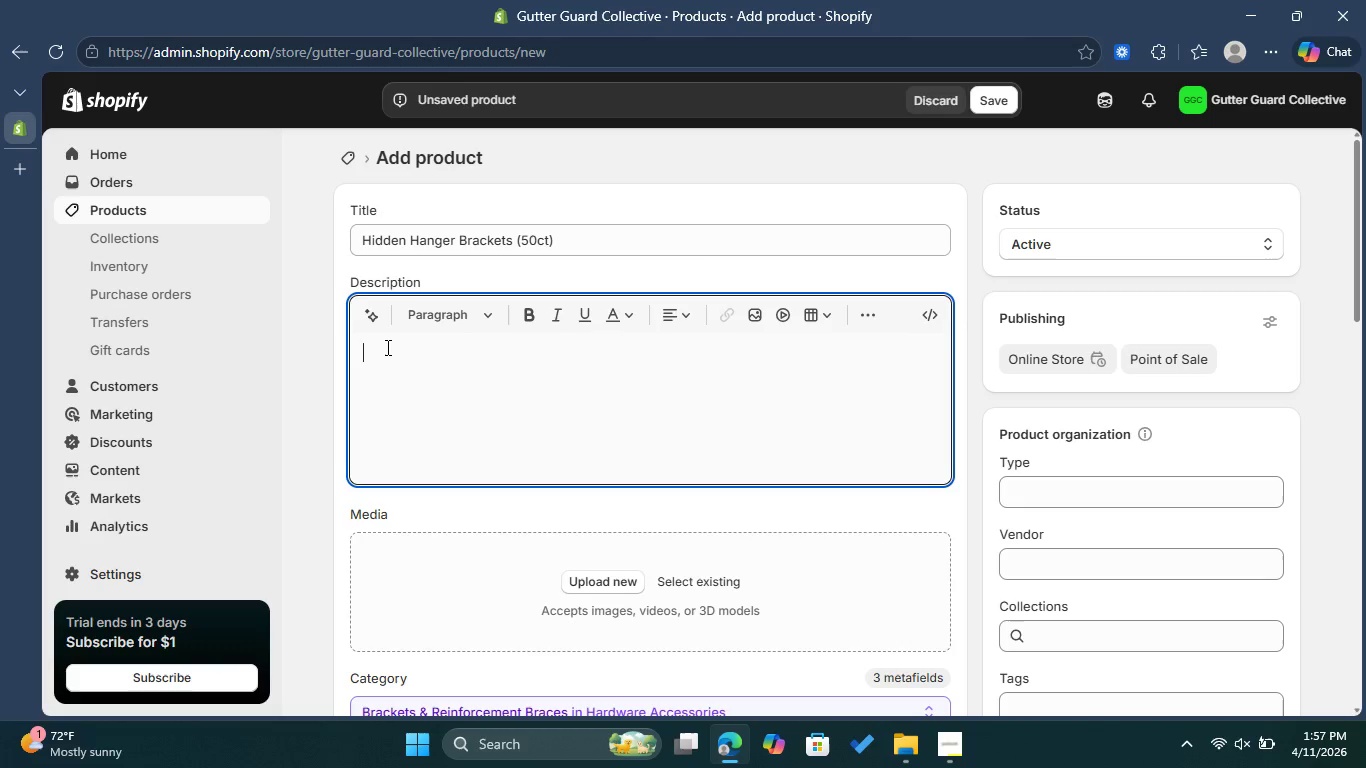 
type(Heavy )
key(Backspace)
type(-duty zinc coated brackets for invisible support.)
 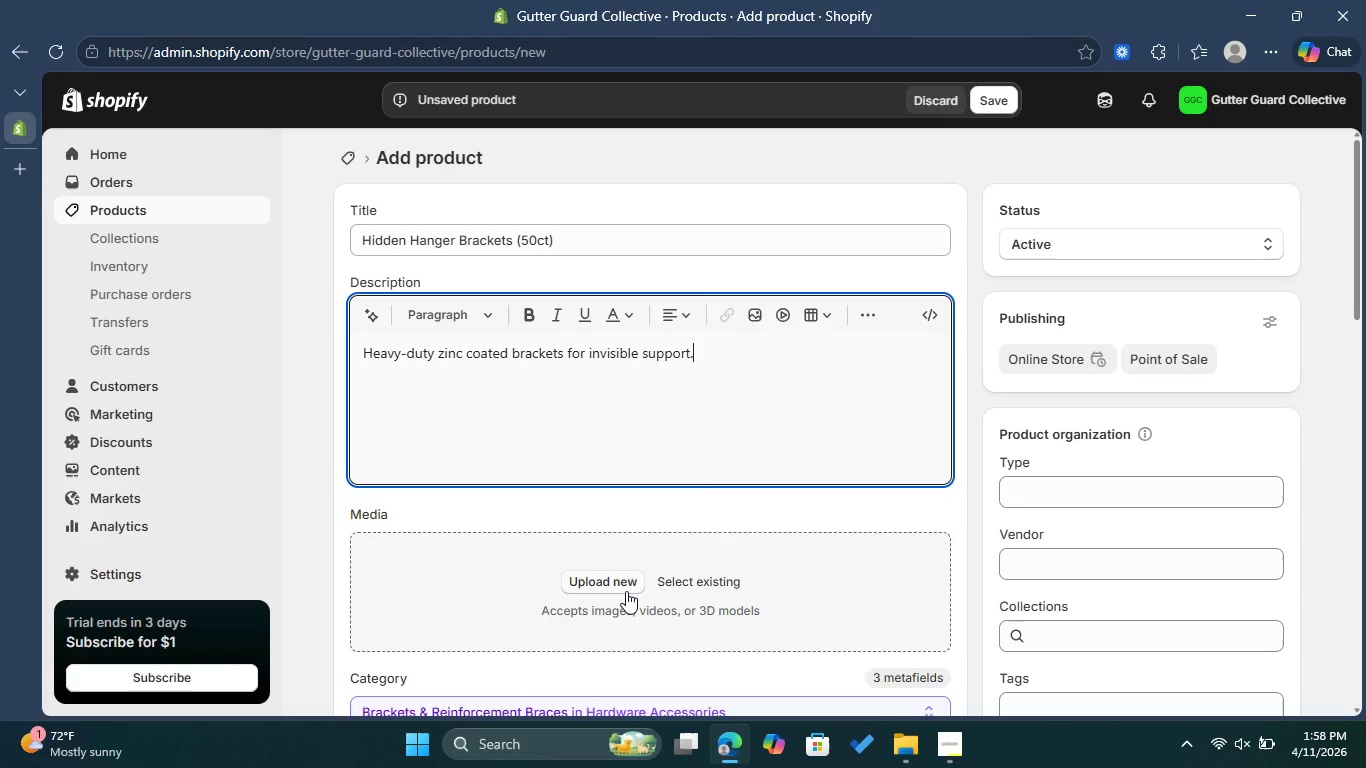 
left_click([626, 591])
 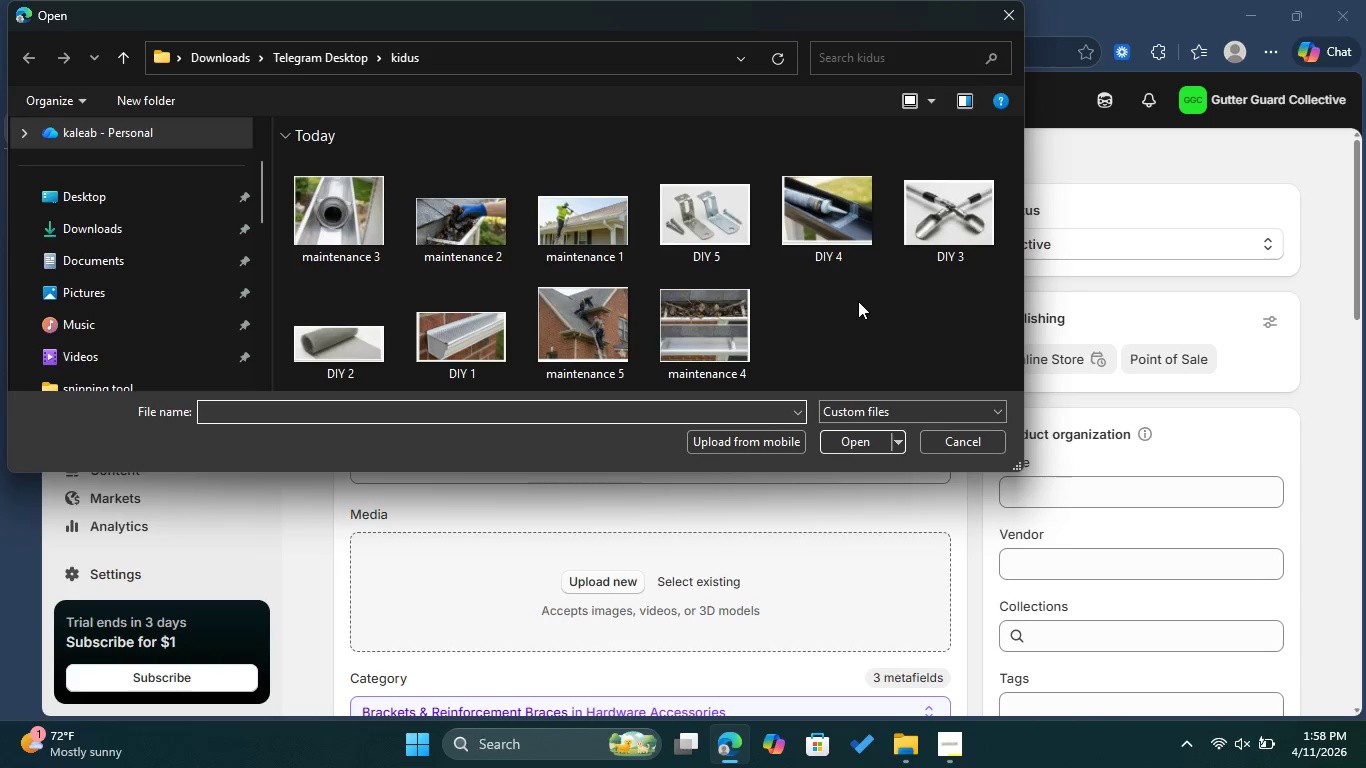 
left_click([715, 224])
 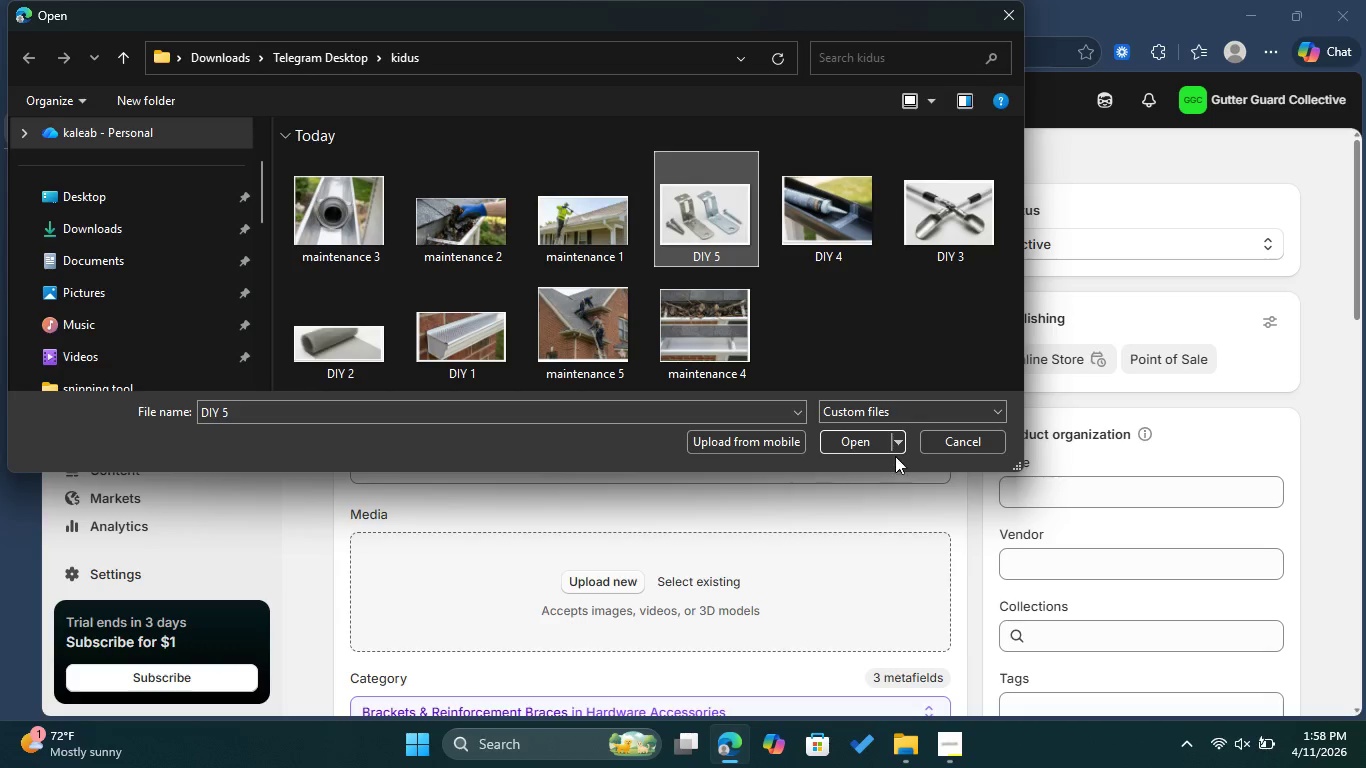 
left_click([864, 441])
 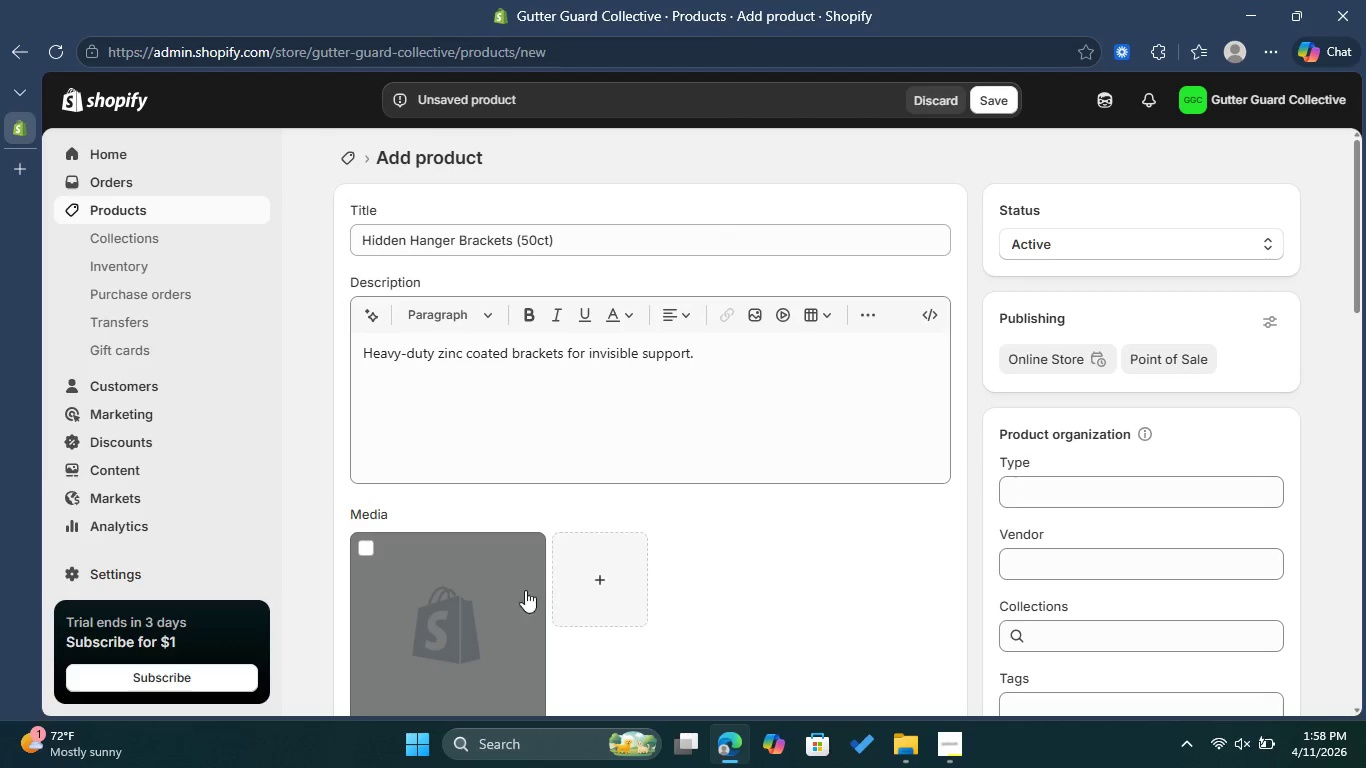 
wait(7.44)
 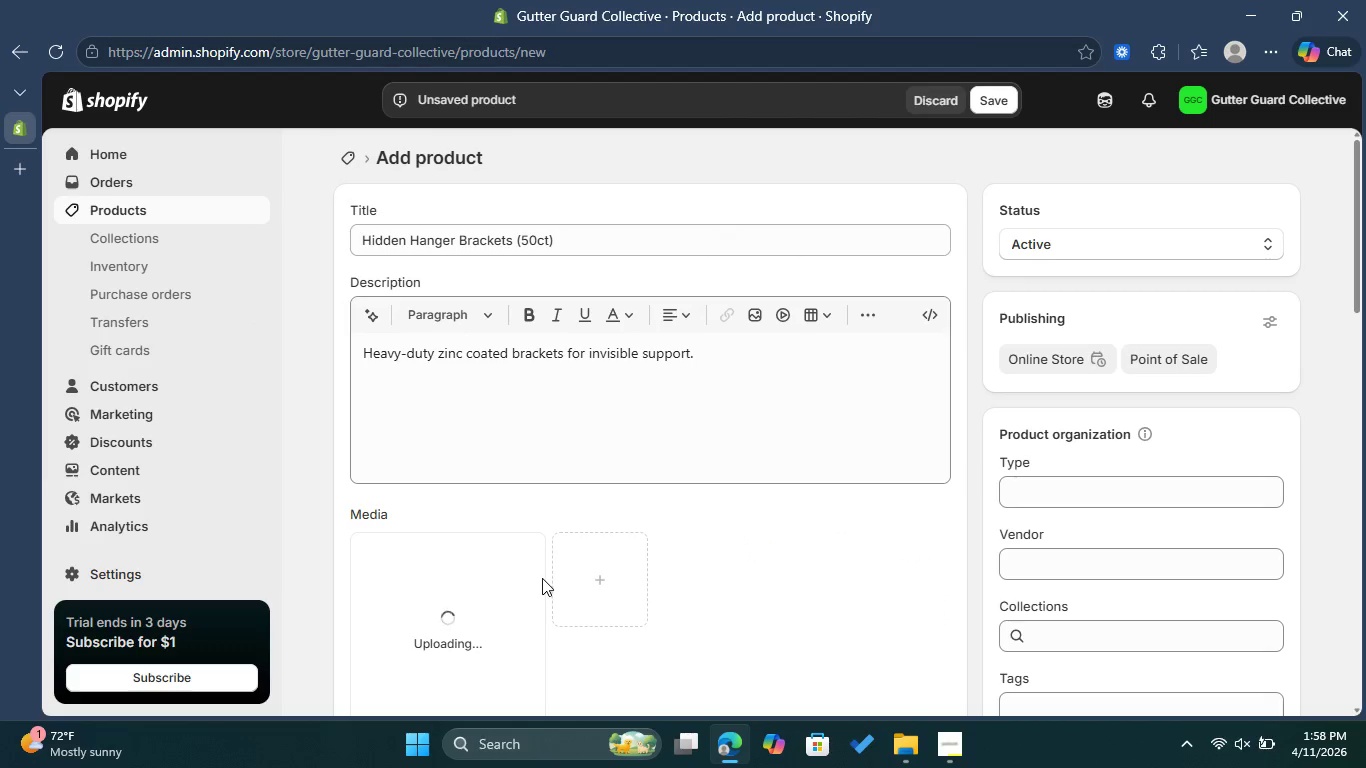 
left_click([437, 601])
 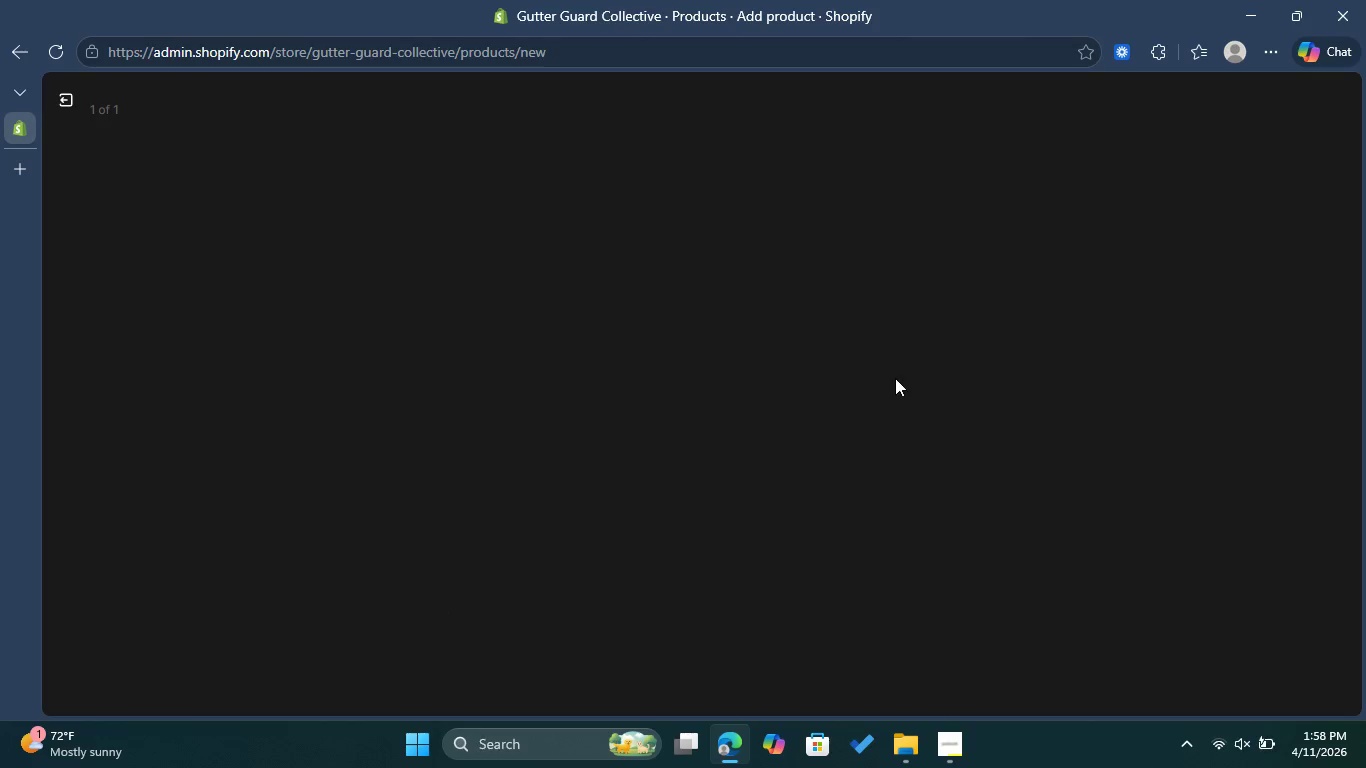 
mouse_move([1057, 334])
 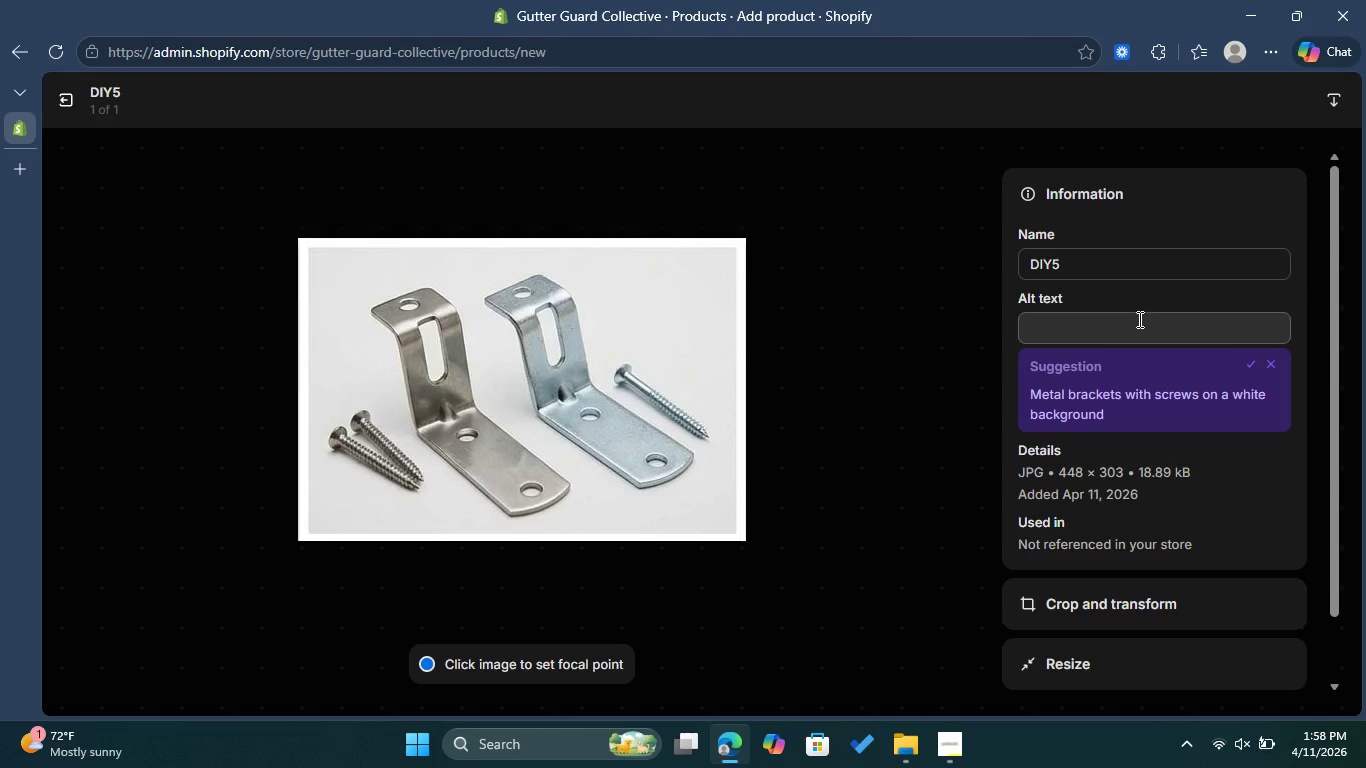 
left_click([1138, 319])
 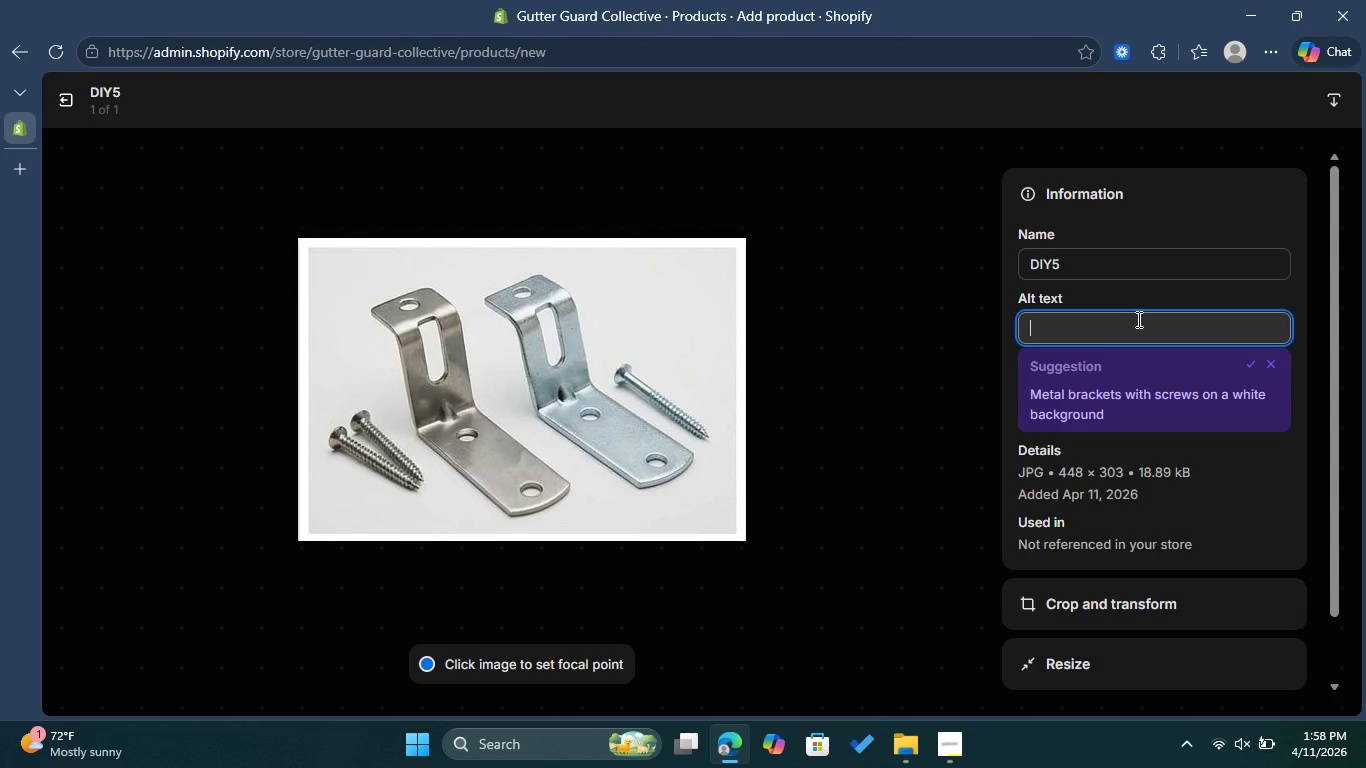 
type(internal )
 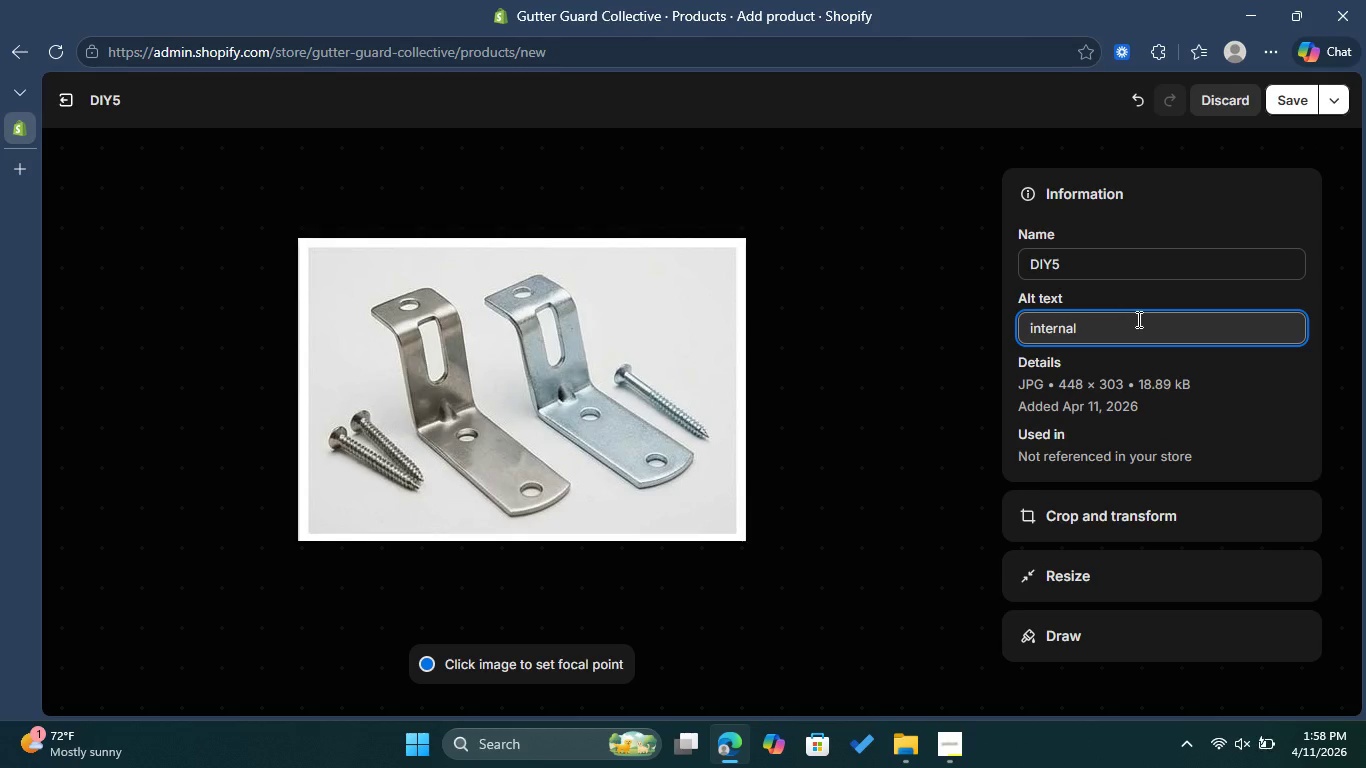 
wait(5.23)
 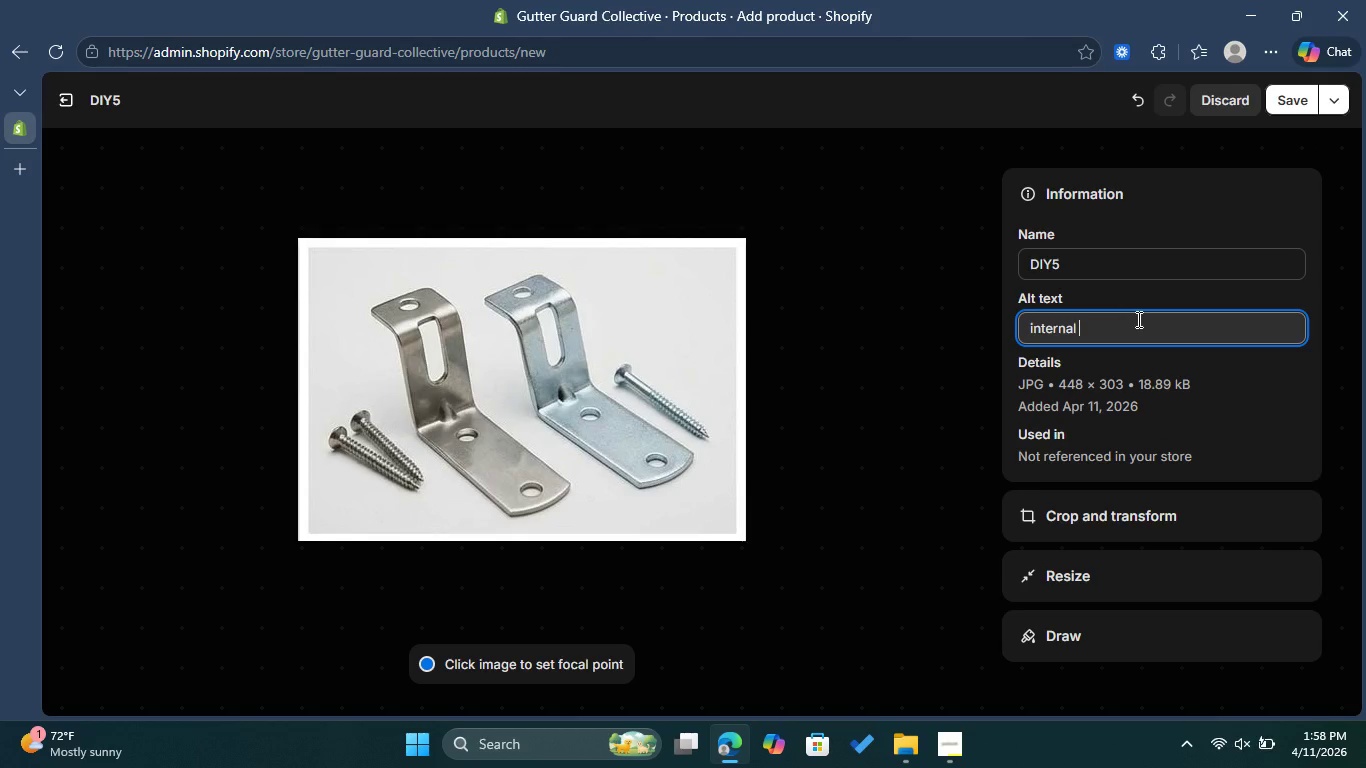 
type(hidden hanger )
 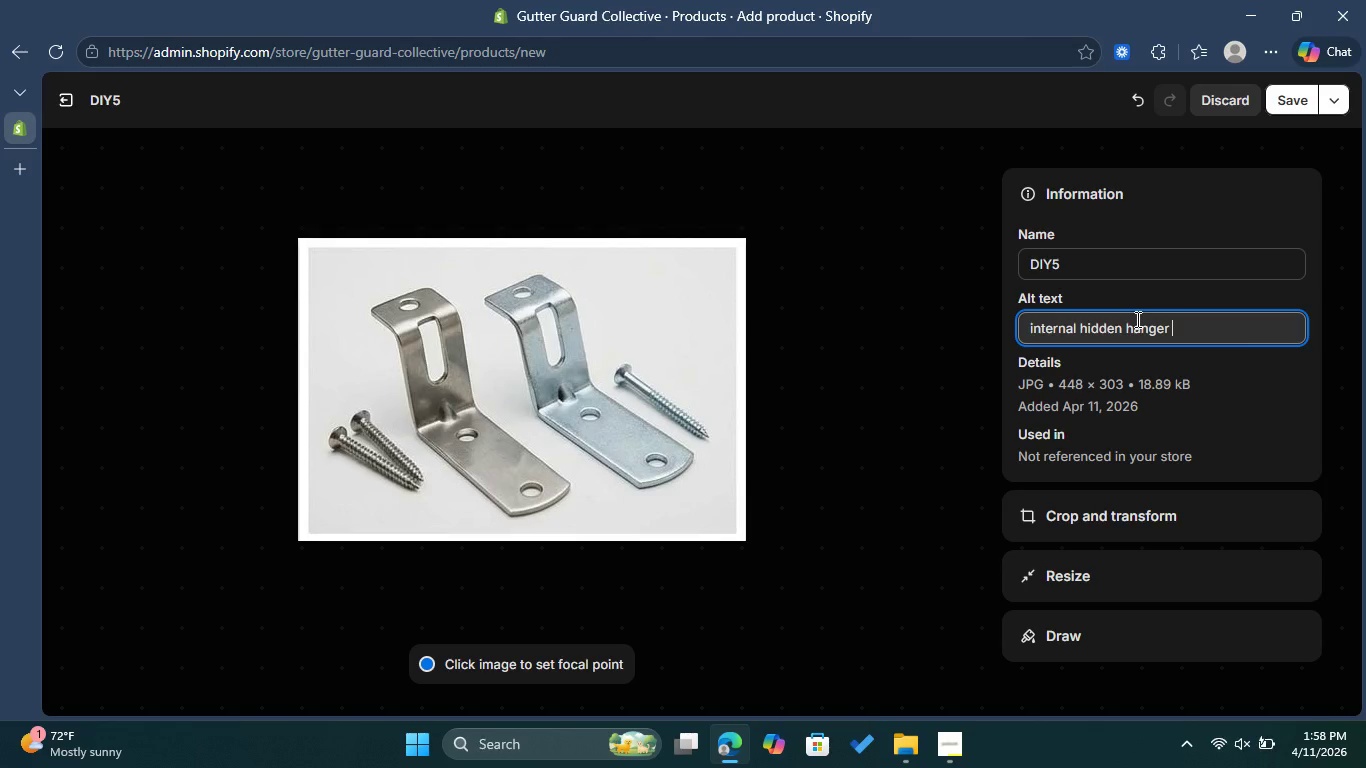 
wait(5.67)
 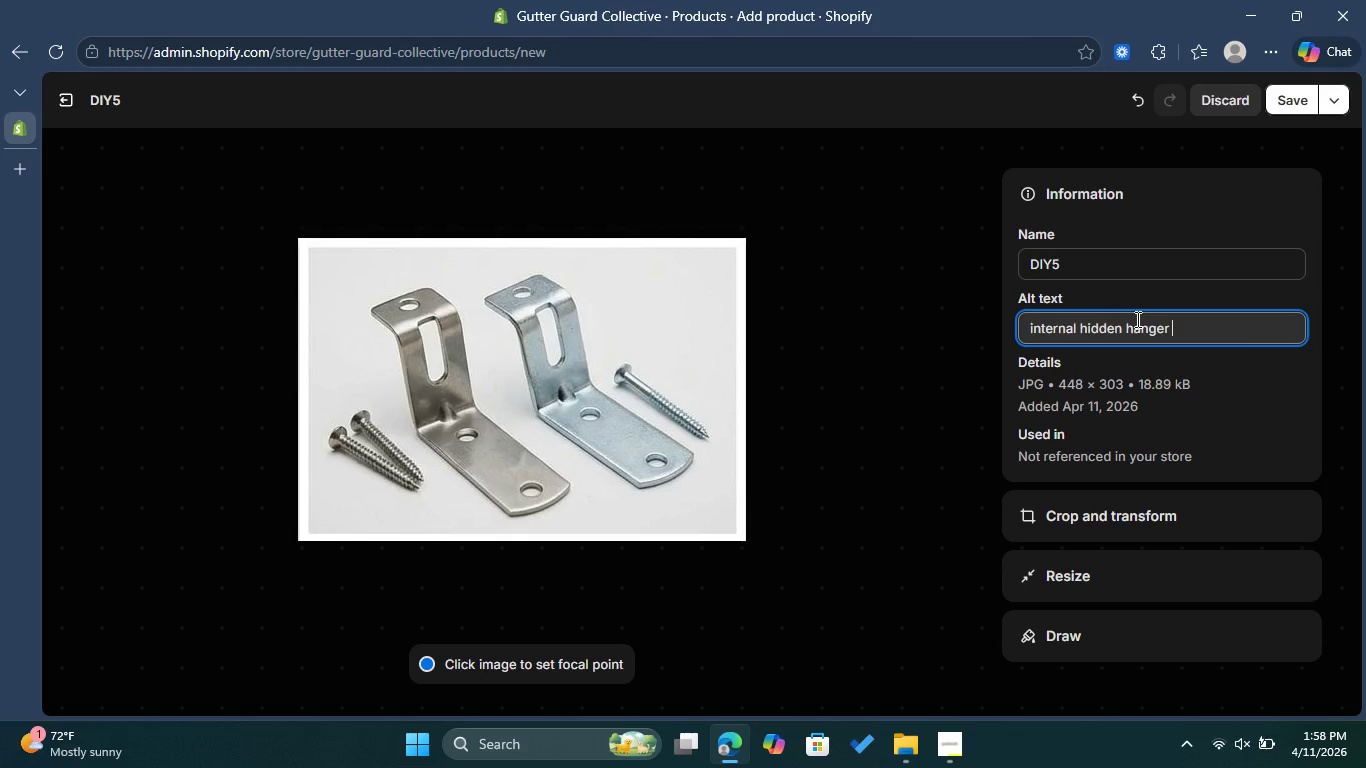 
type(bracket ins)
 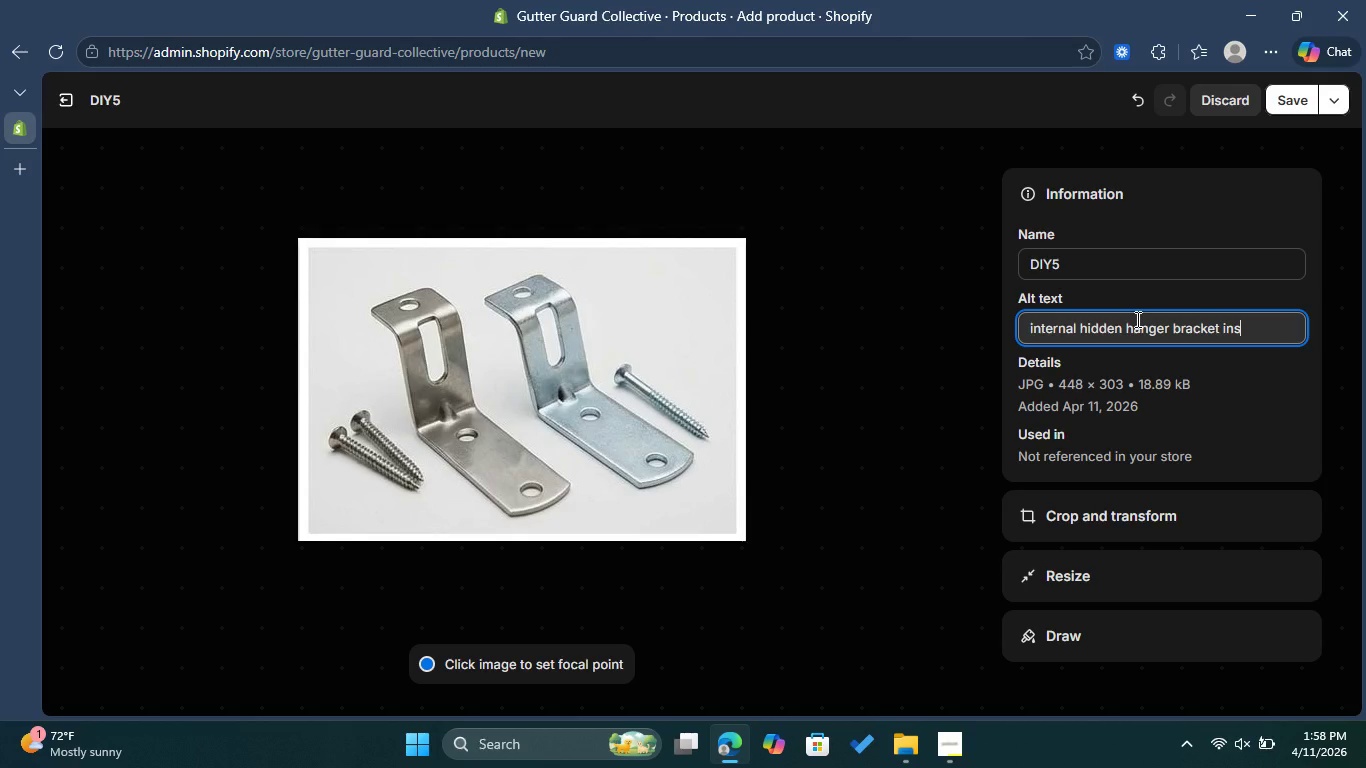 
key(Backspace)
 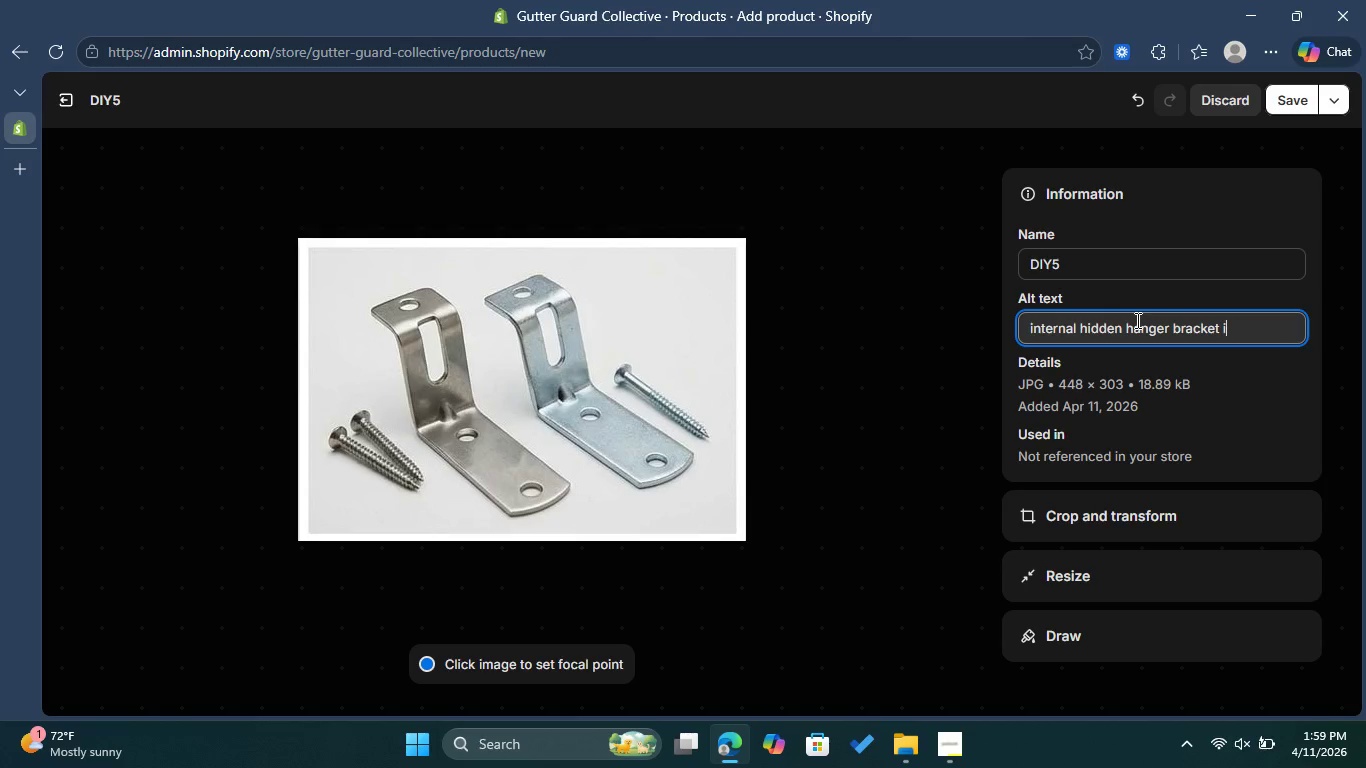 
key(Backspace)
 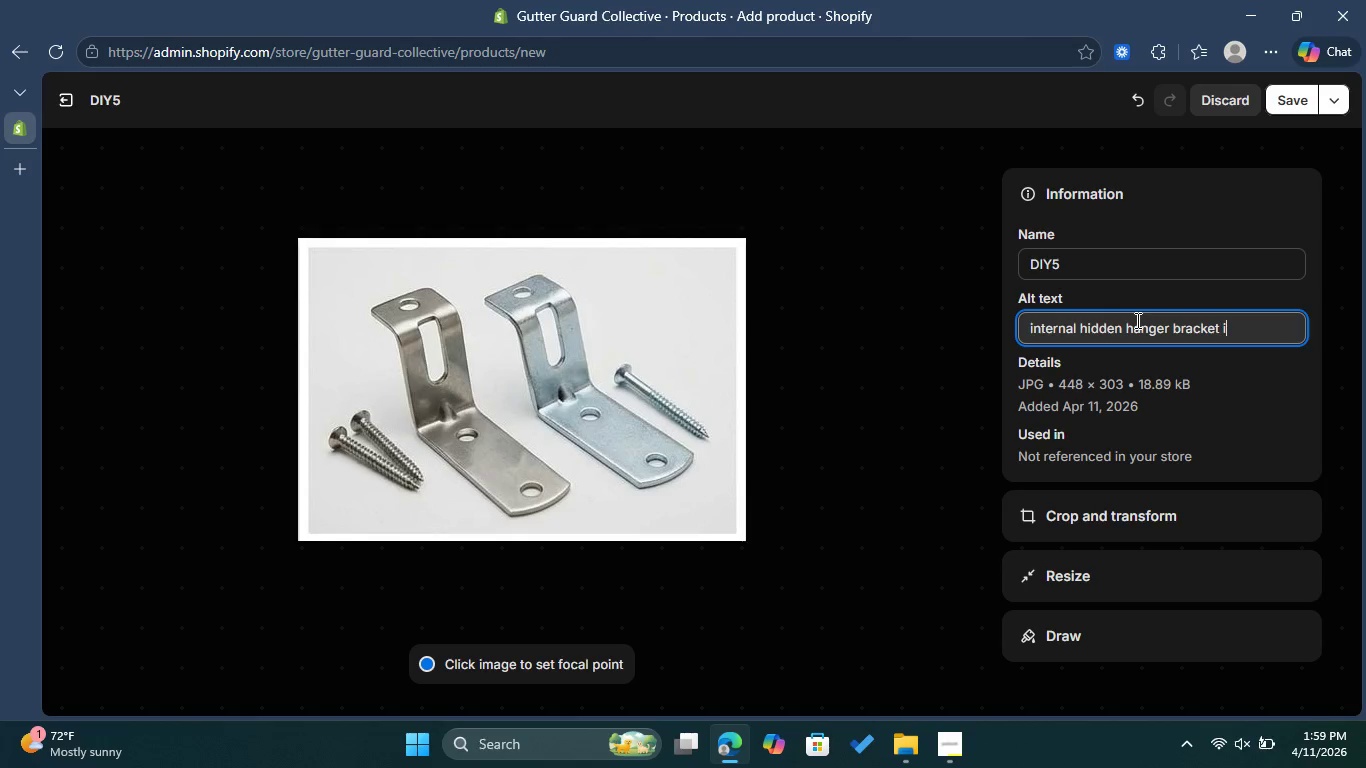 
key(Backspace)
 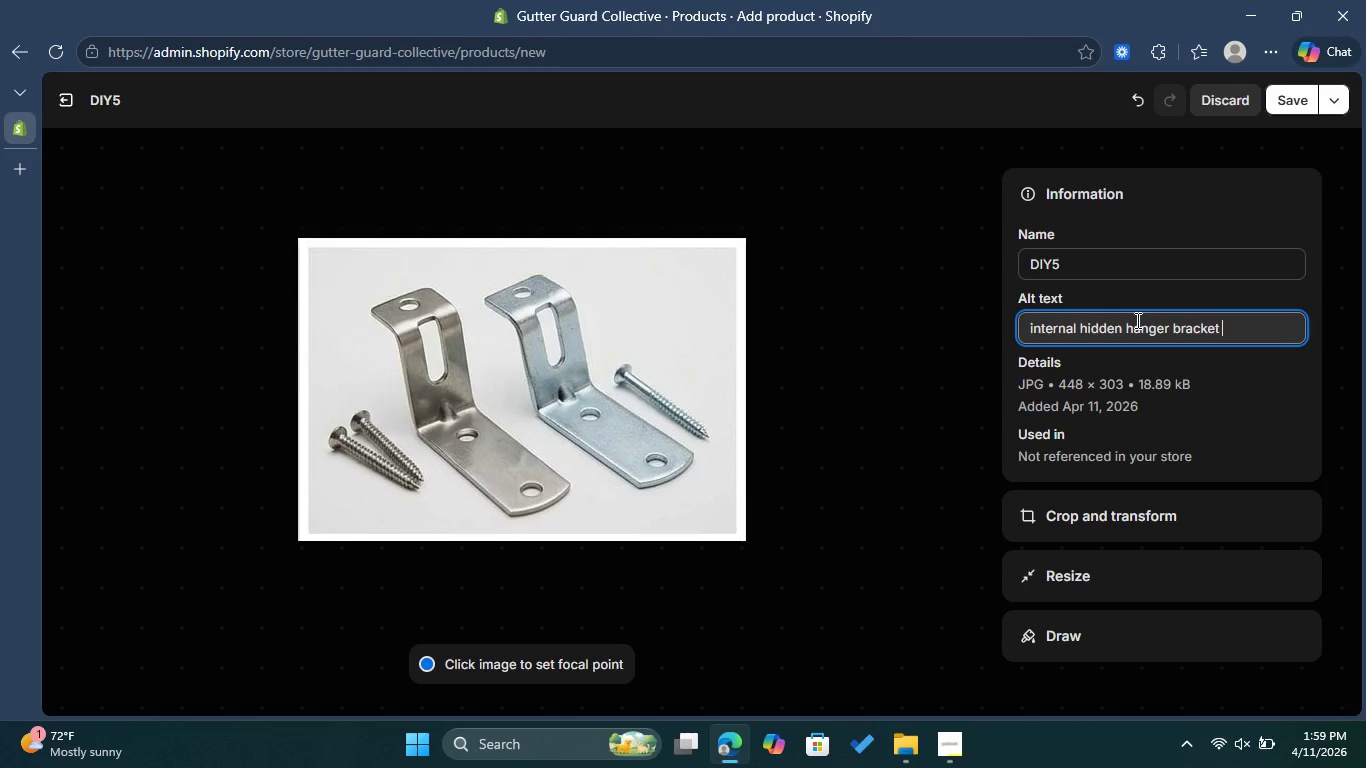 
key(Period)
 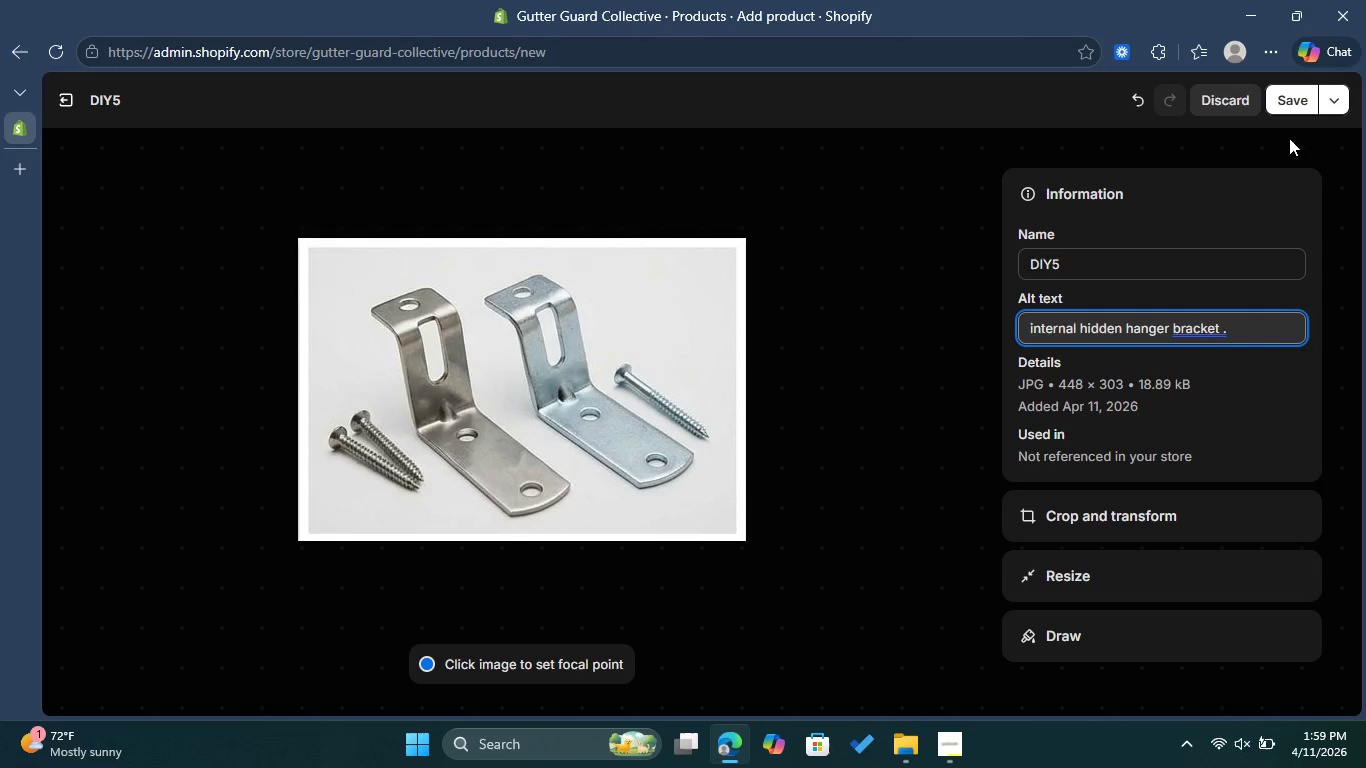 
wait(5.47)
 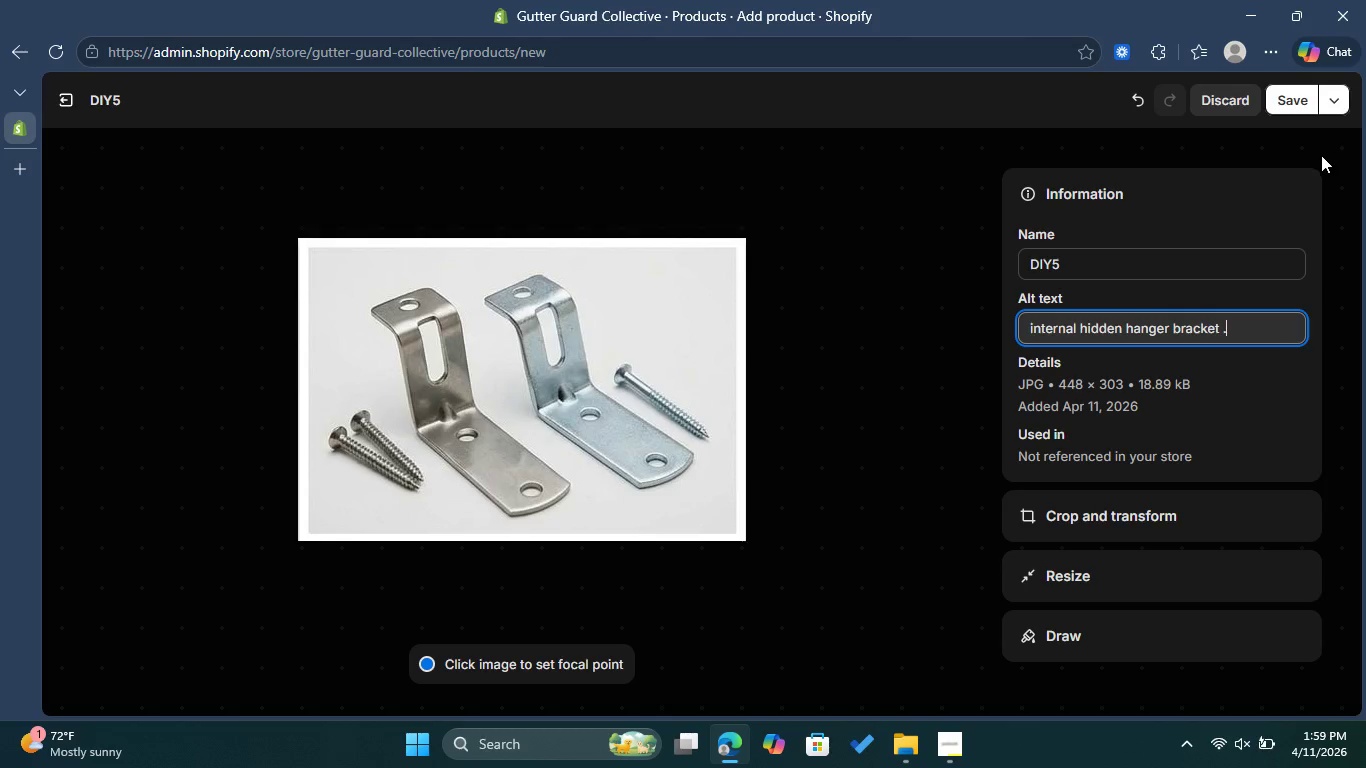 
left_click([1283, 109])
 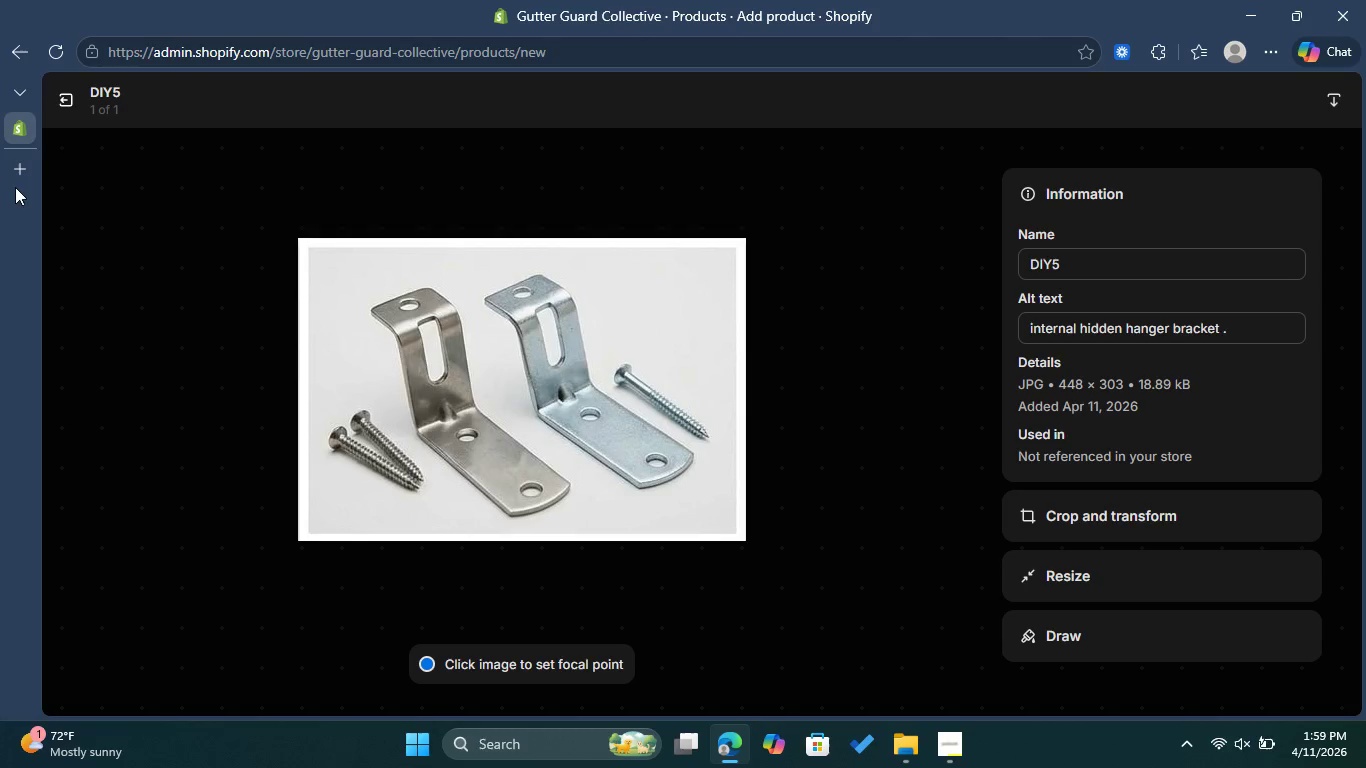 
left_click([71, 98])
 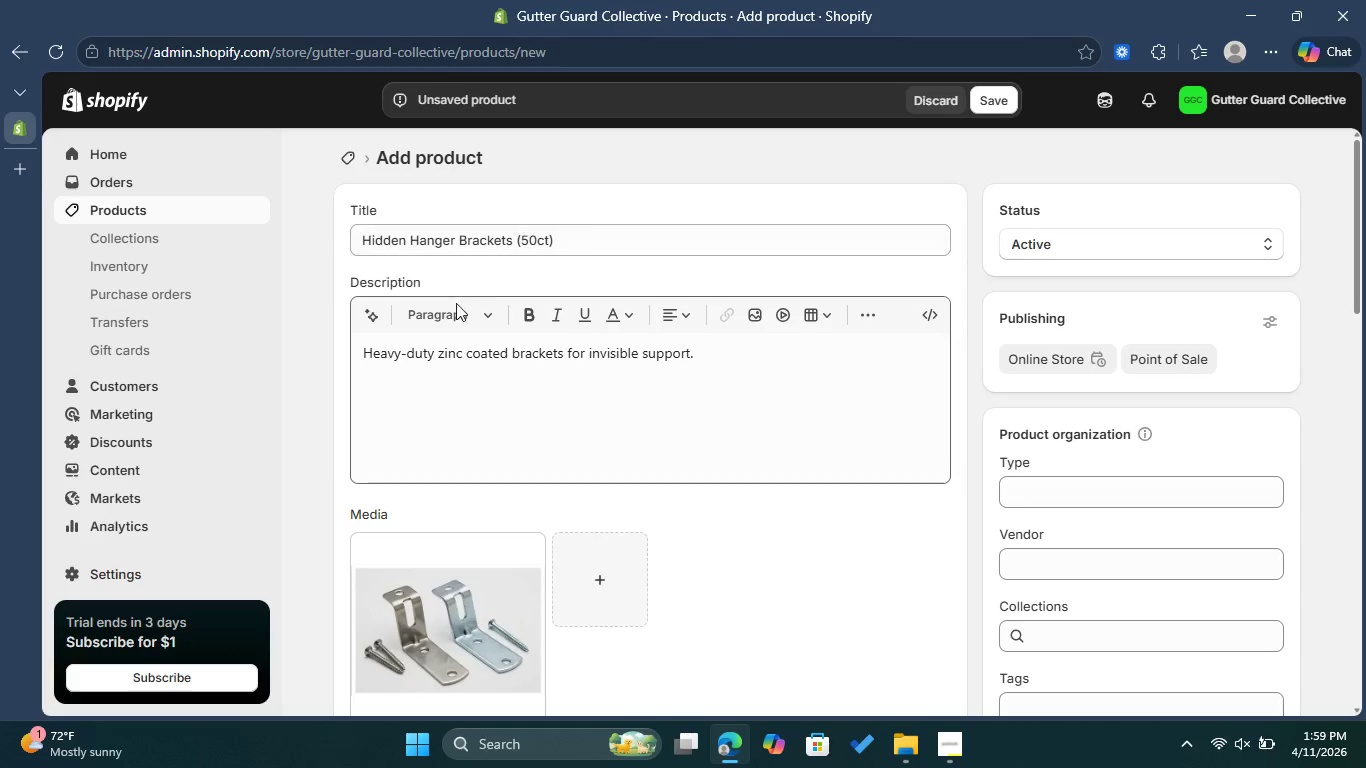 
scroll: coordinate [687, 399], scroll_direction: down, amount: 4.0
 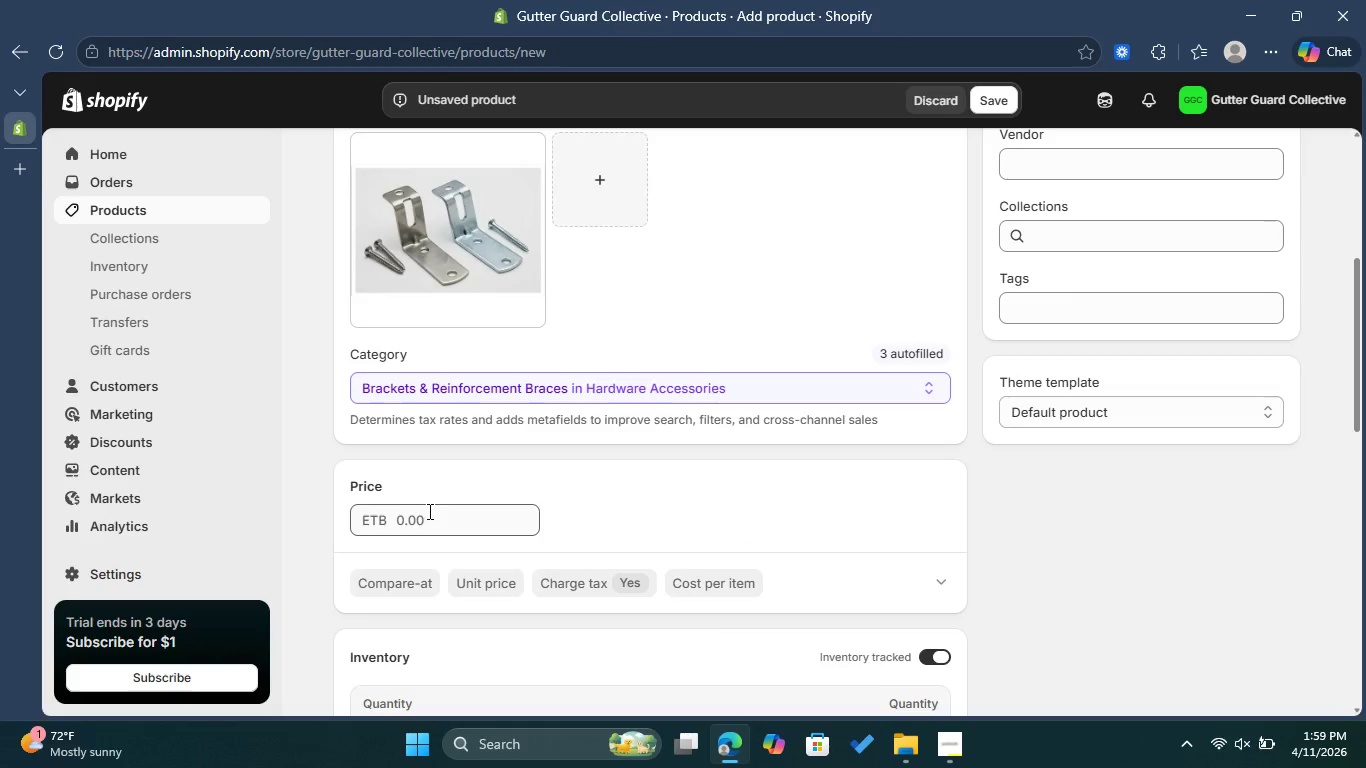 
left_click([434, 514])
 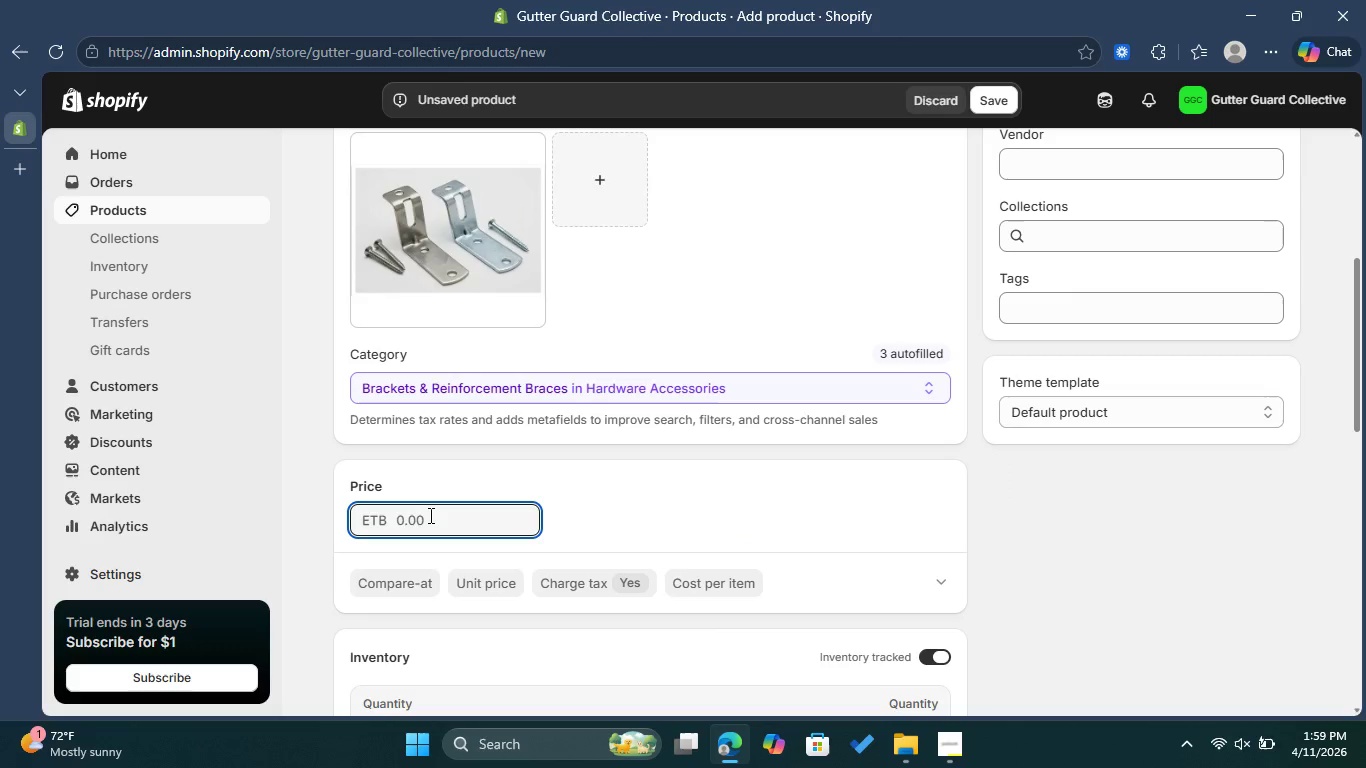 
wait(6.8)
 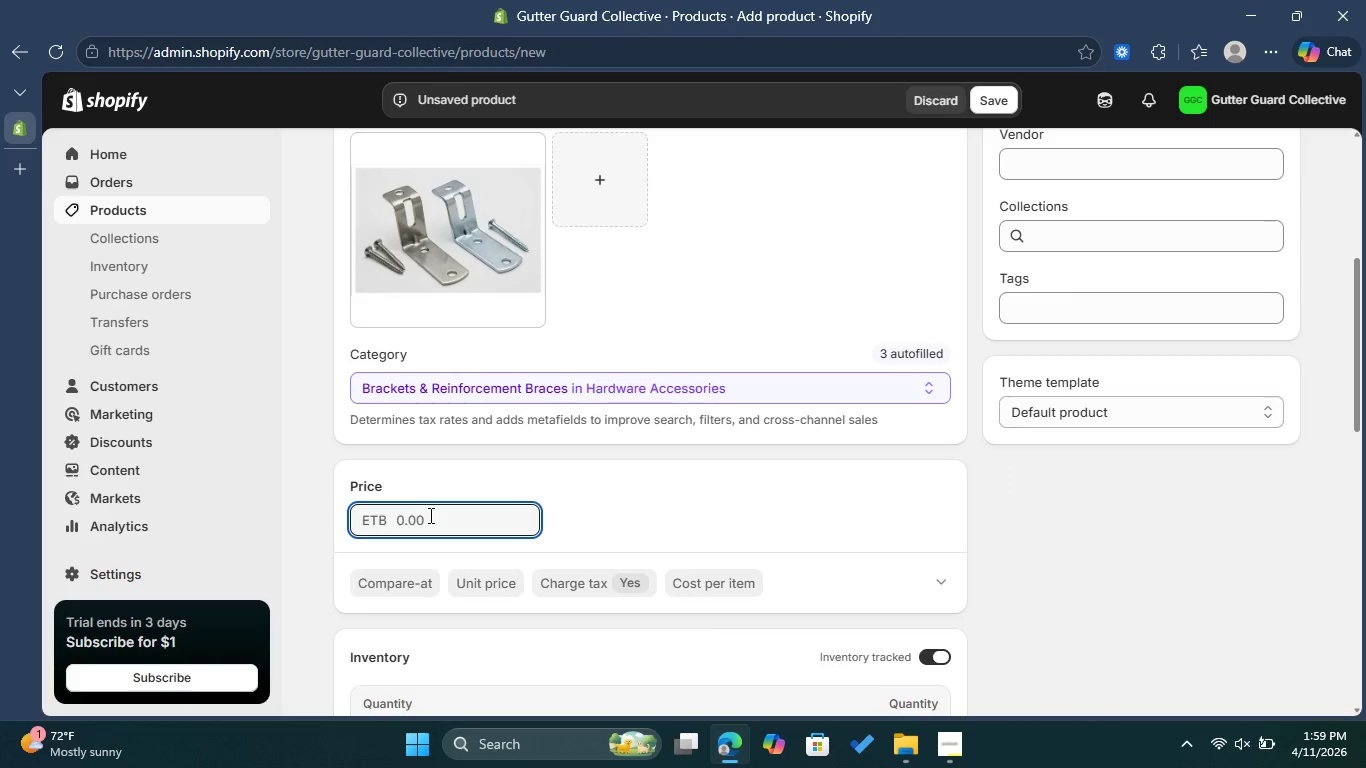 
type(45)
 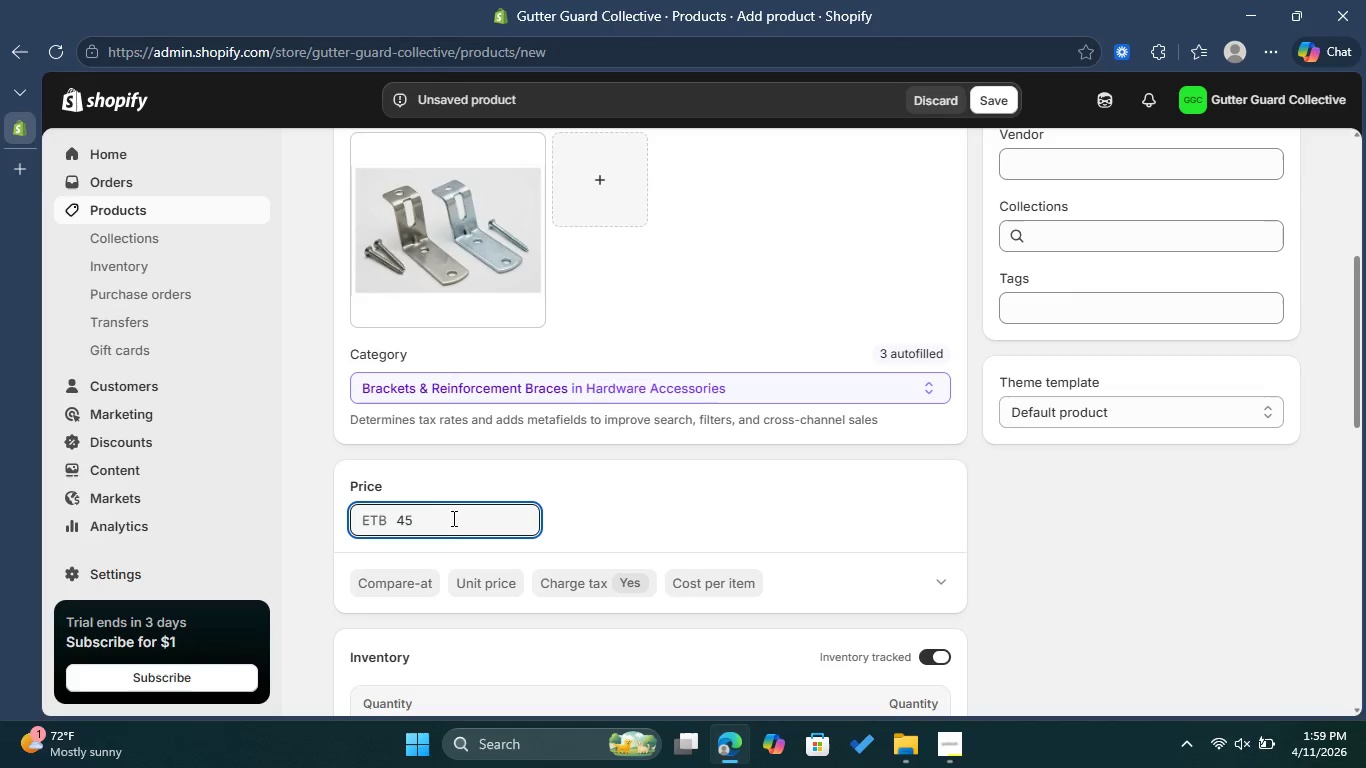 
scroll: coordinate [471, 533], scroll_direction: down, amount: 2.0
 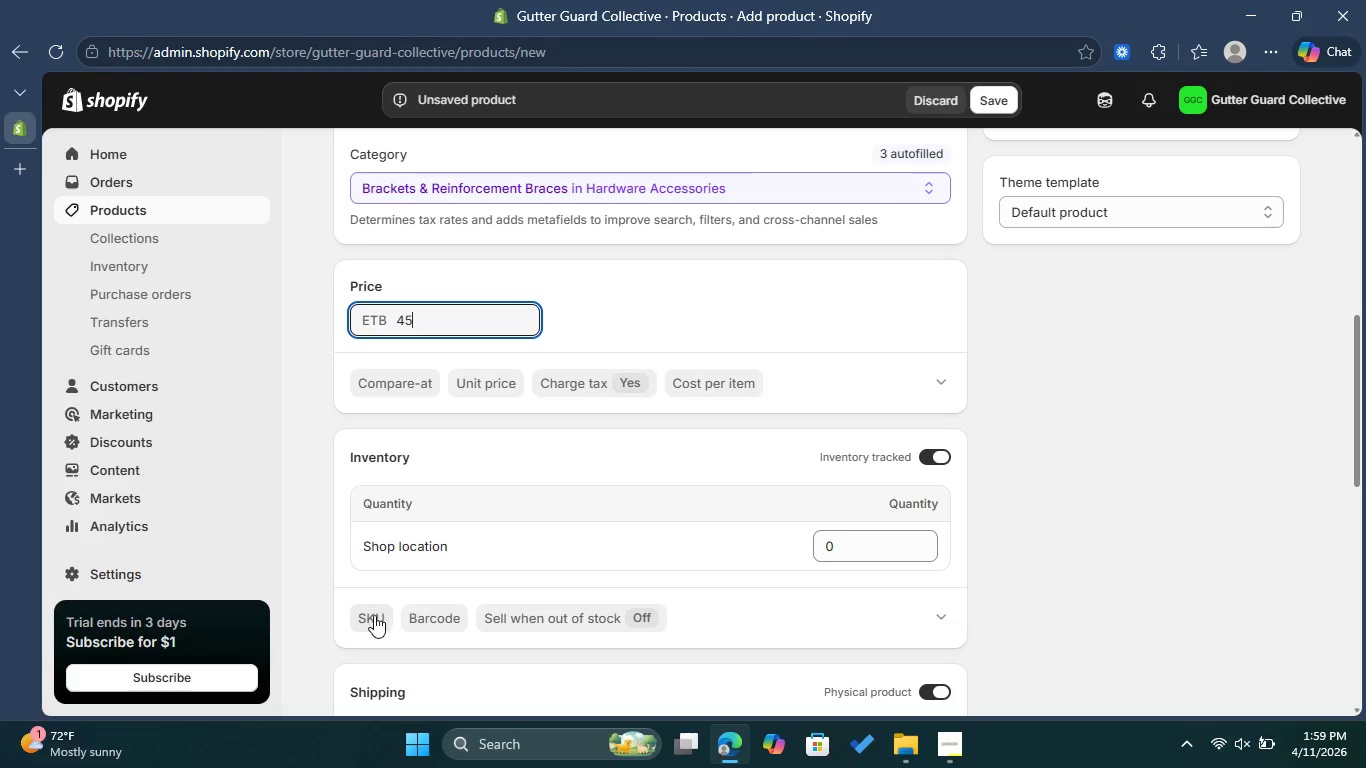 
left_click([374, 615])
 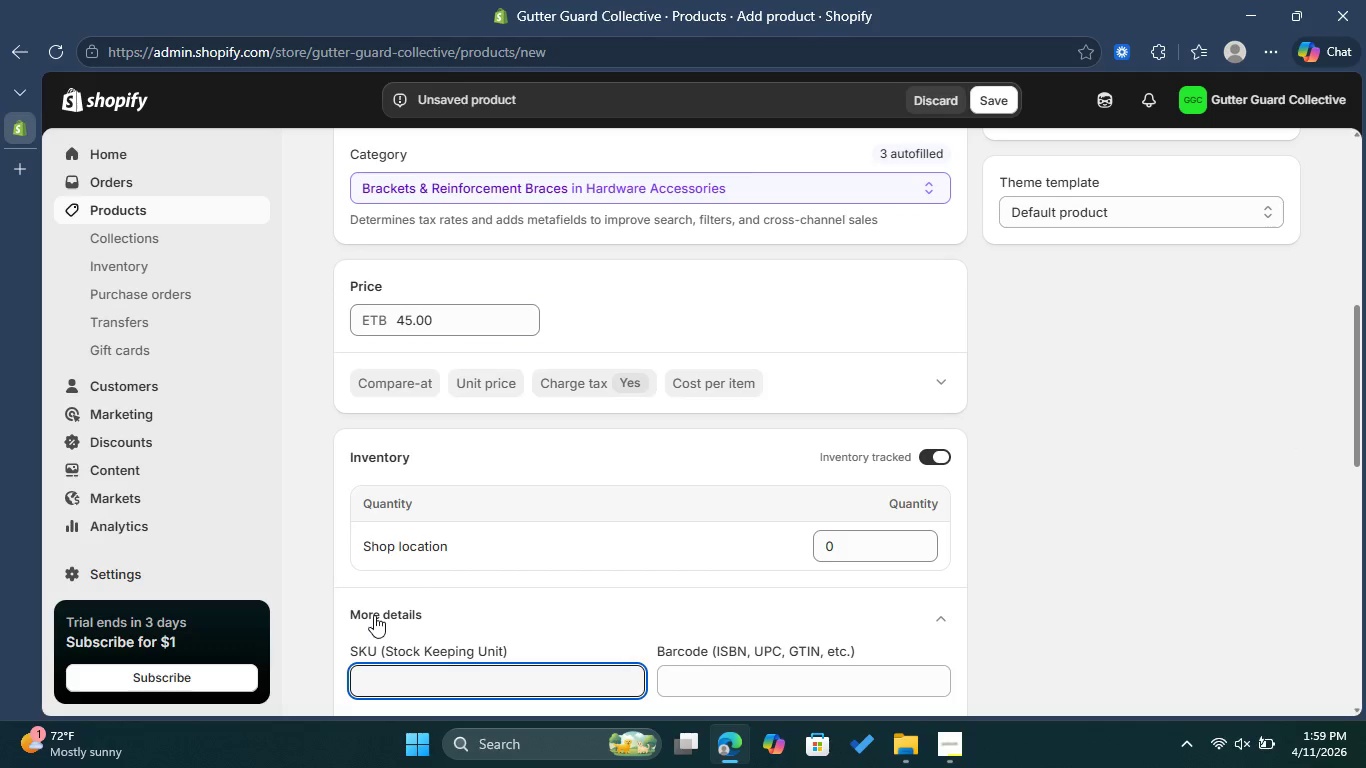 
type(HW-BRKT-50)
 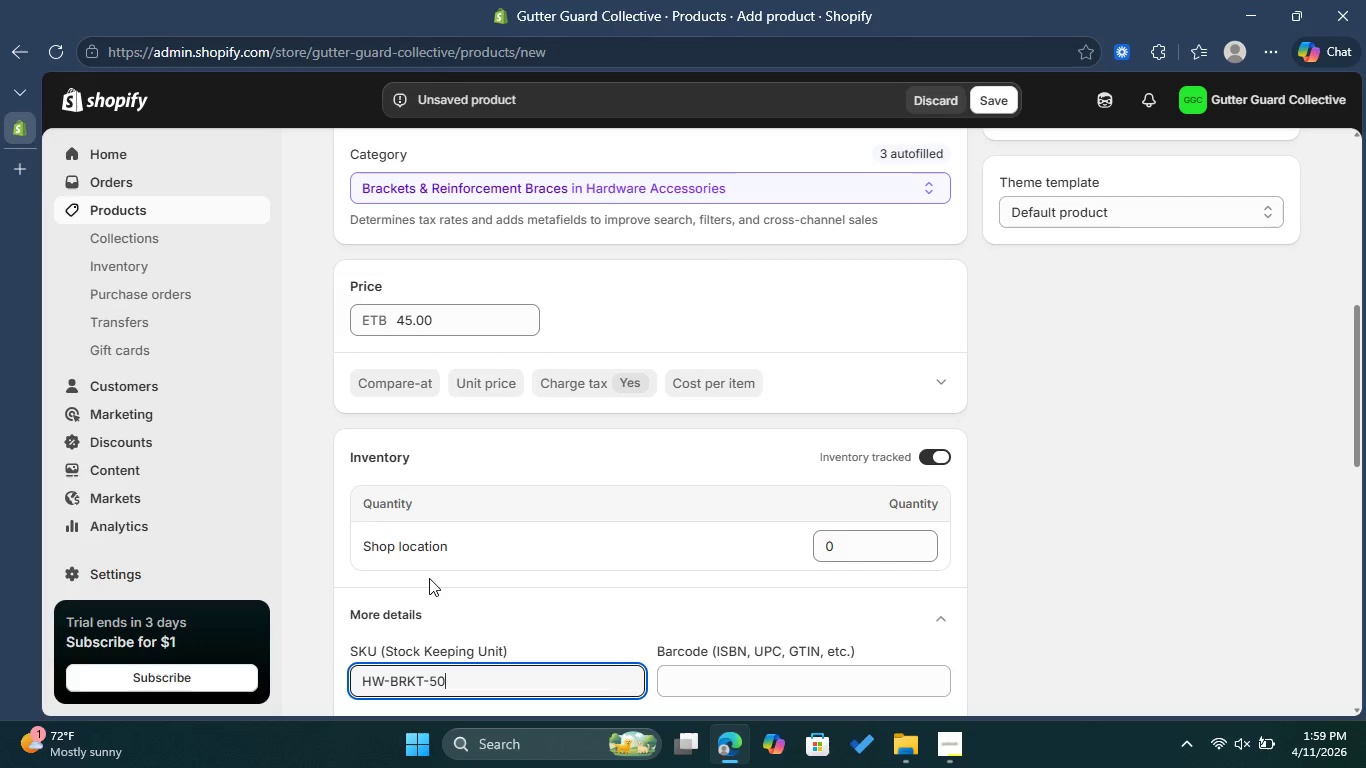 
scroll: coordinate [647, 579], scroll_direction: down, amount: 5.0
 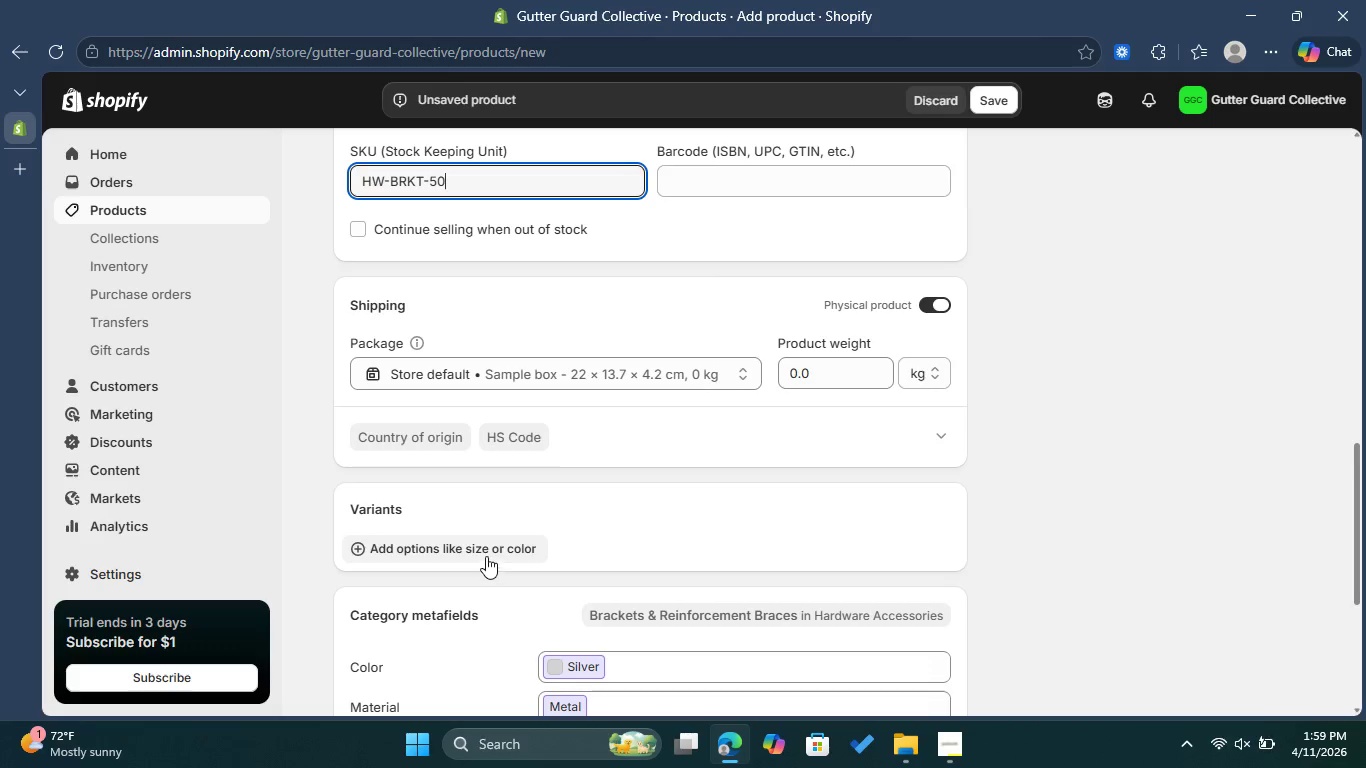 
left_click([488, 550])
 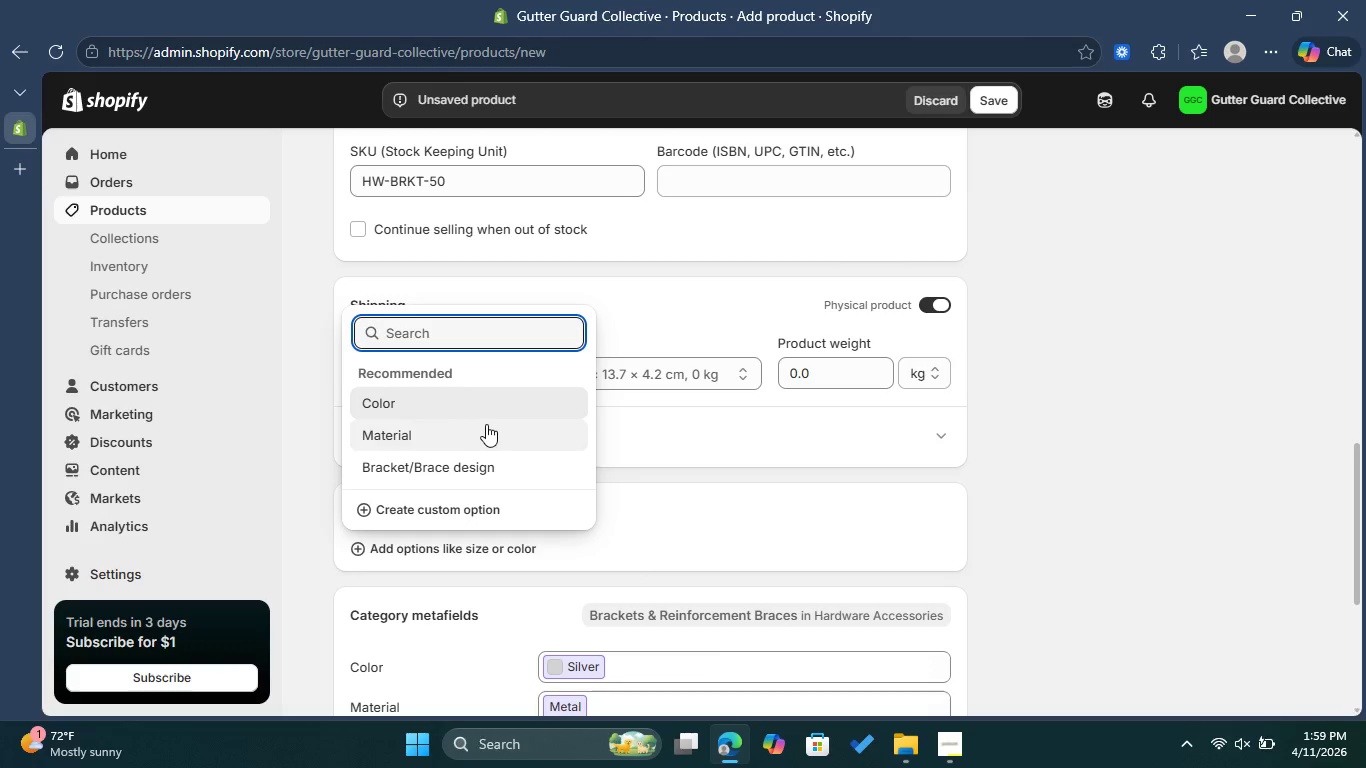 
wait(7.28)
 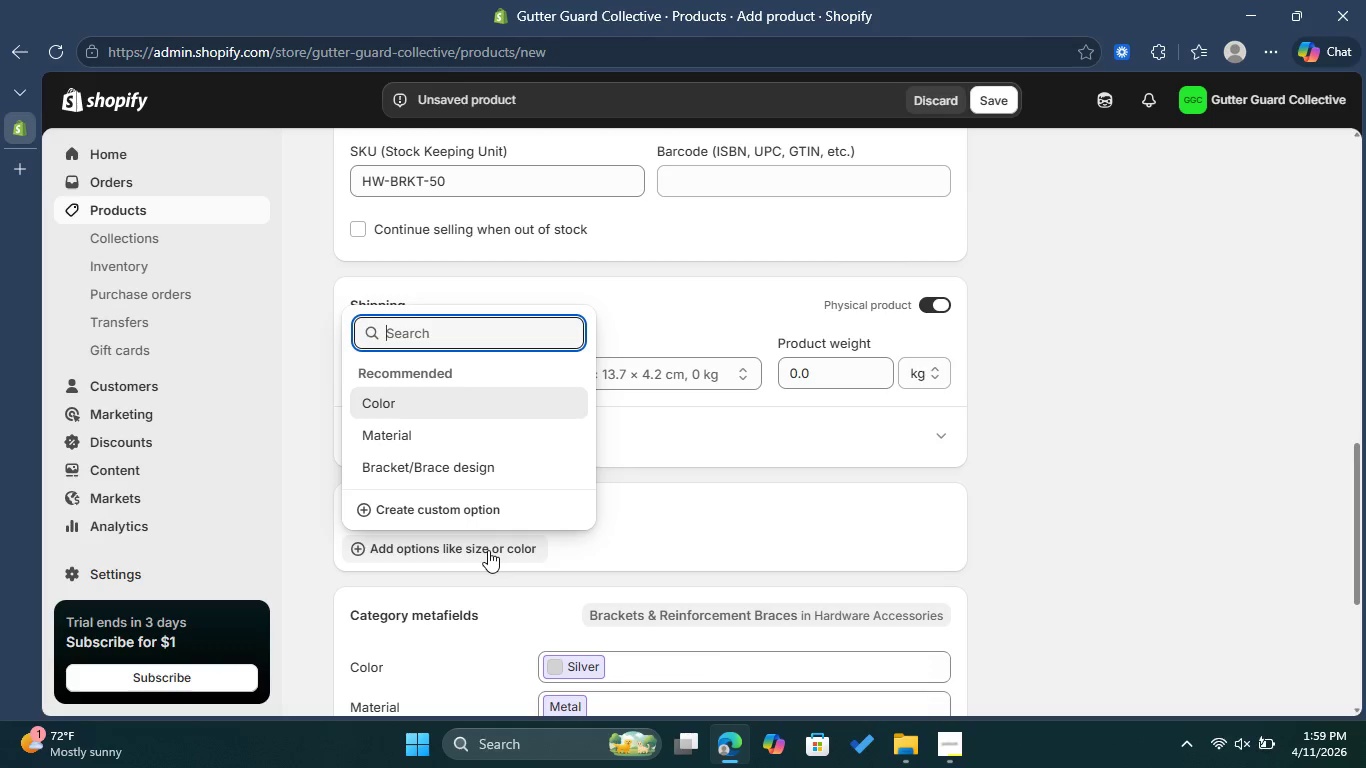 
left_click([477, 439])
 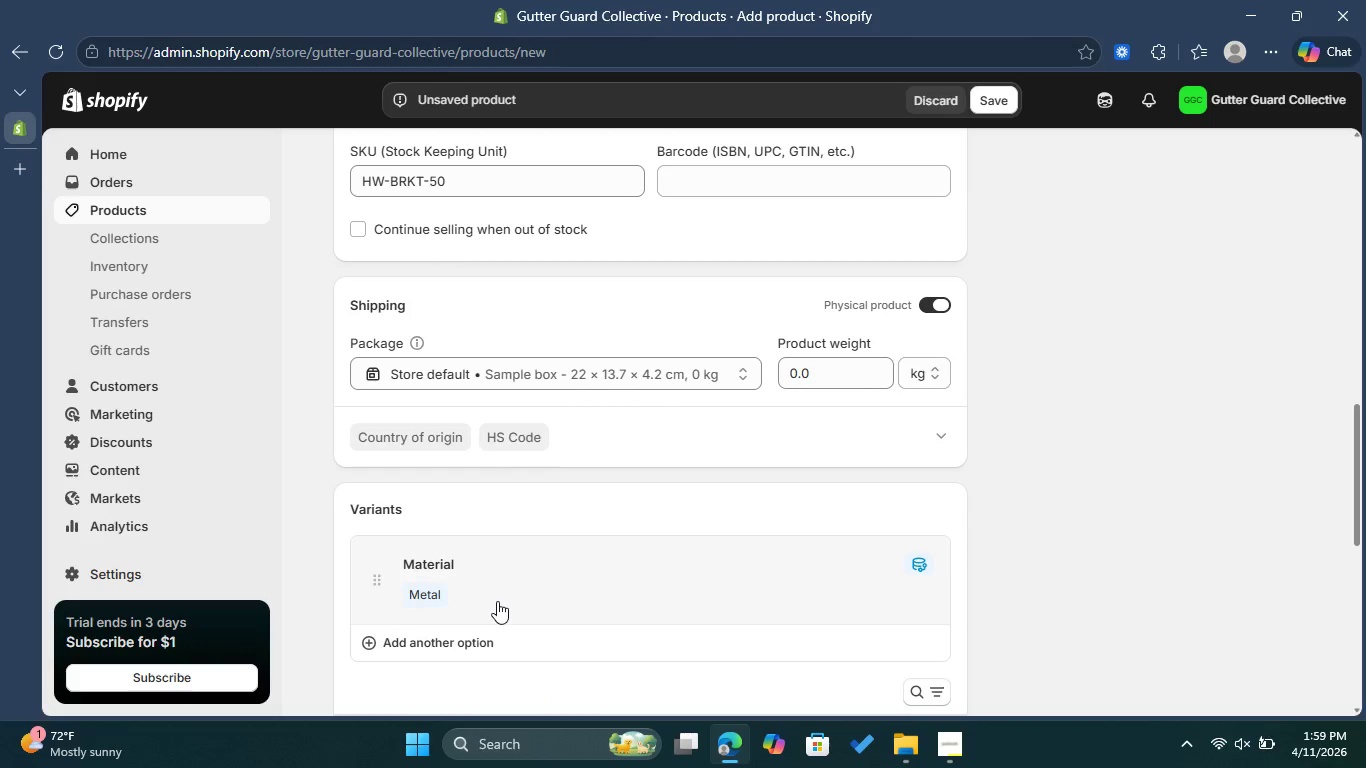 
left_click([495, 591])
 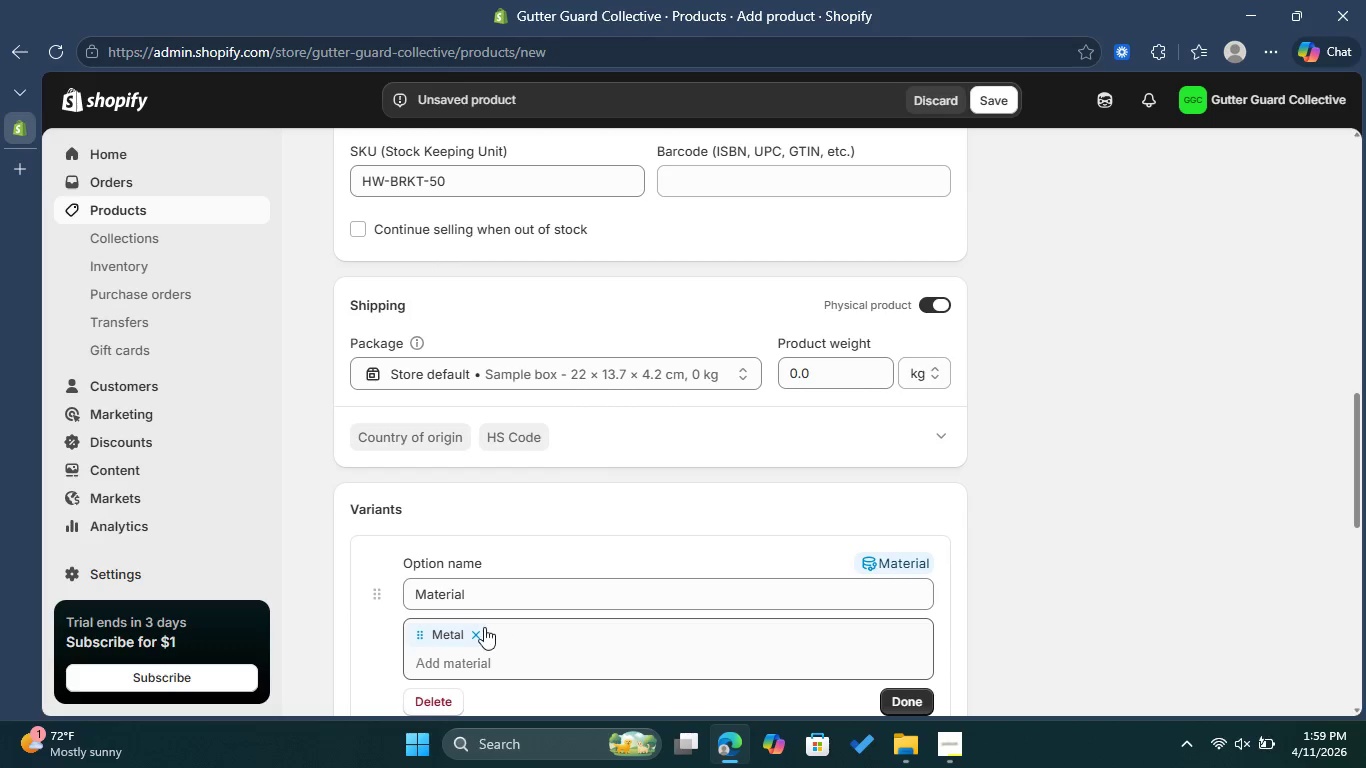 
left_click([480, 627])
 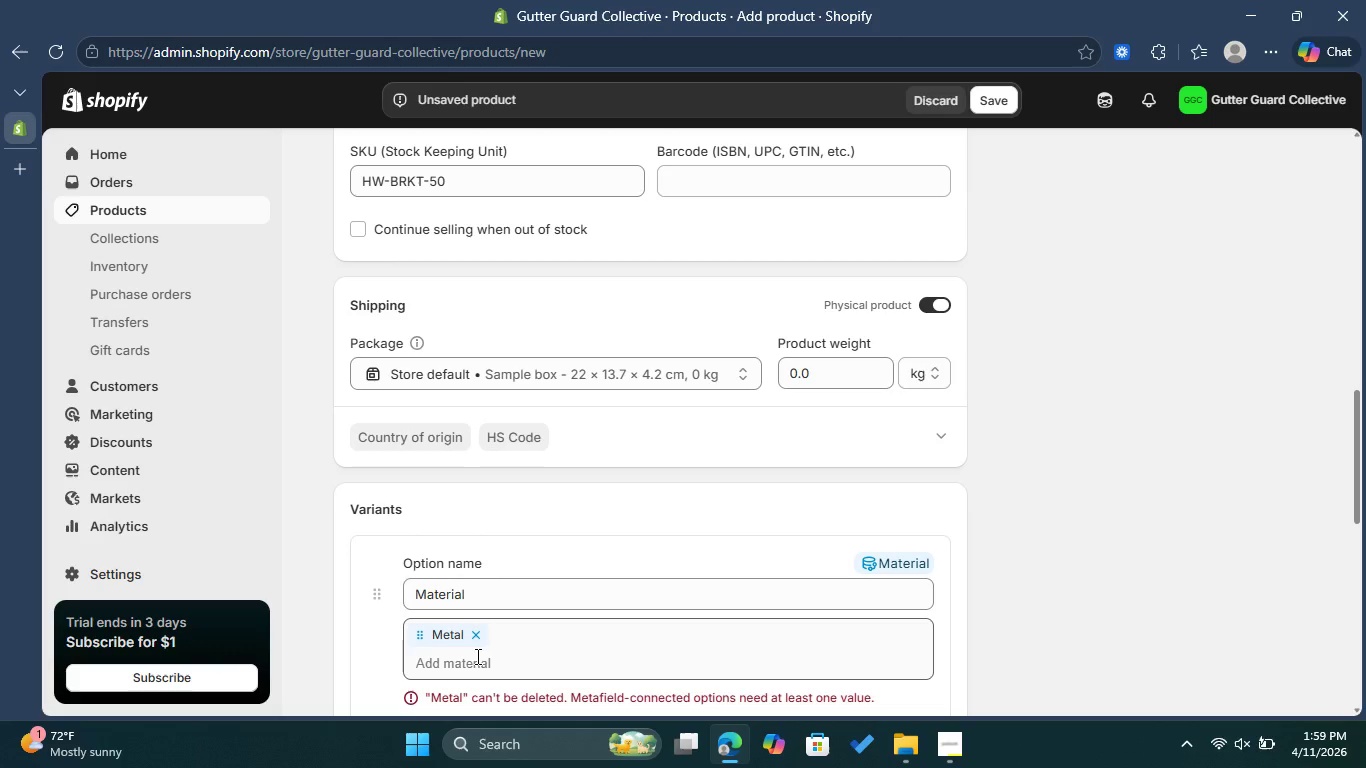 
left_click([476, 665])
 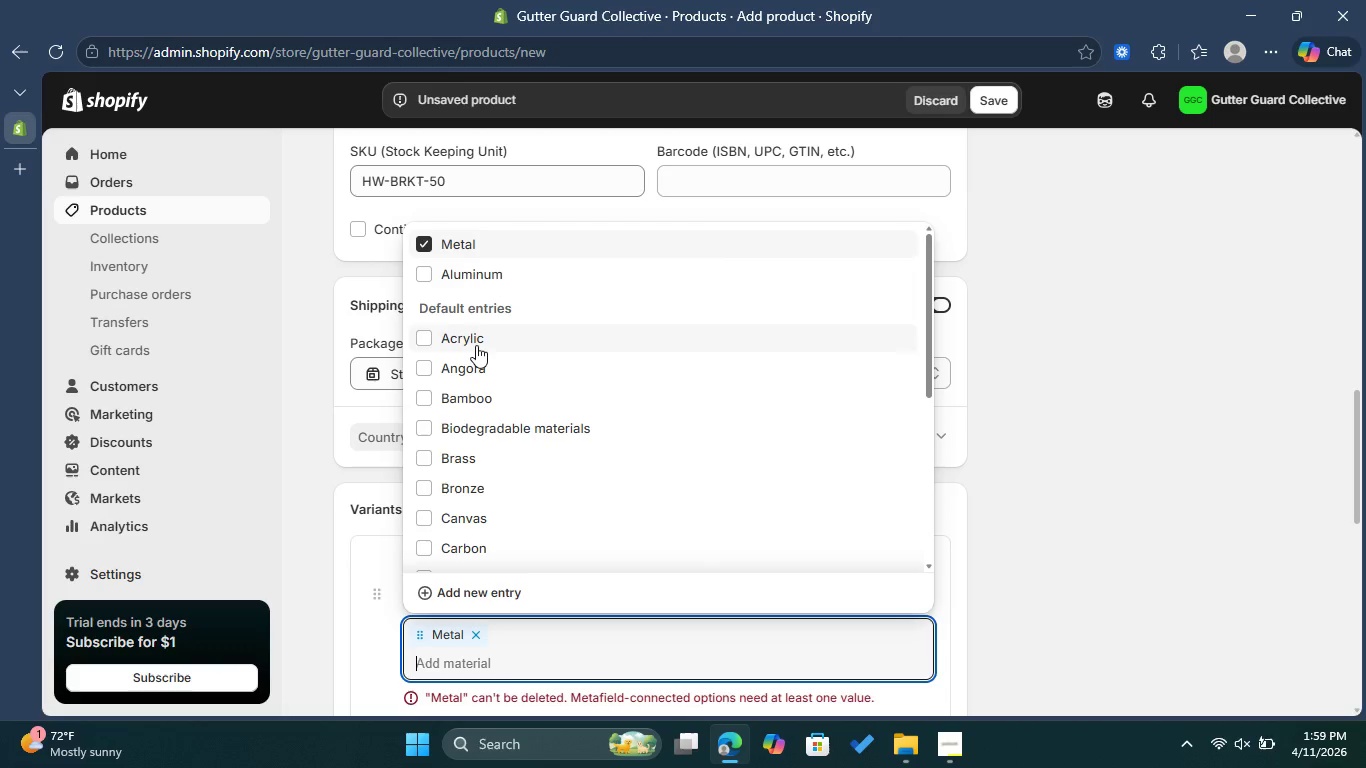 
wait(9.58)
 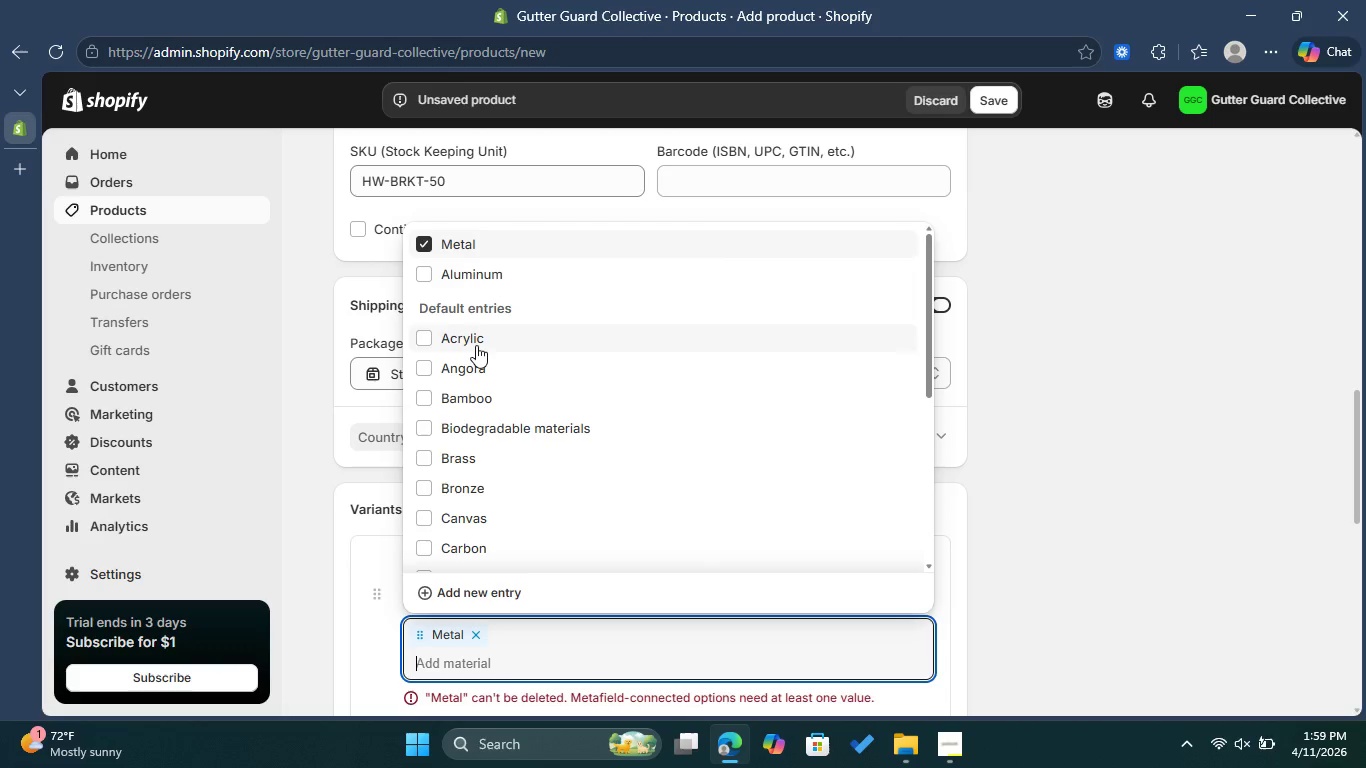 
type(zinc coated)
 